 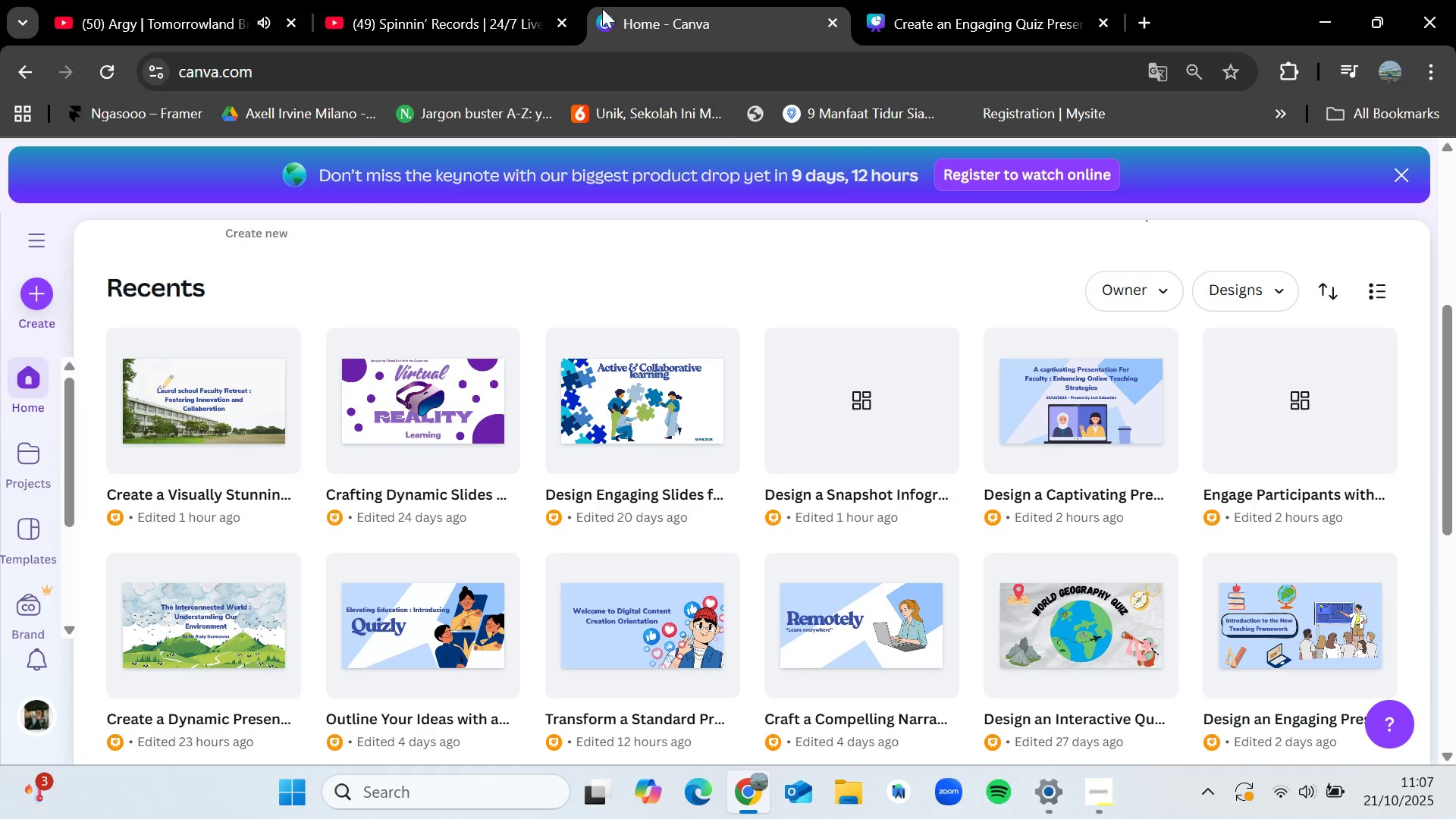 
scroll: coordinate [1024, 576], scroll_direction: down, amount: 2.0
 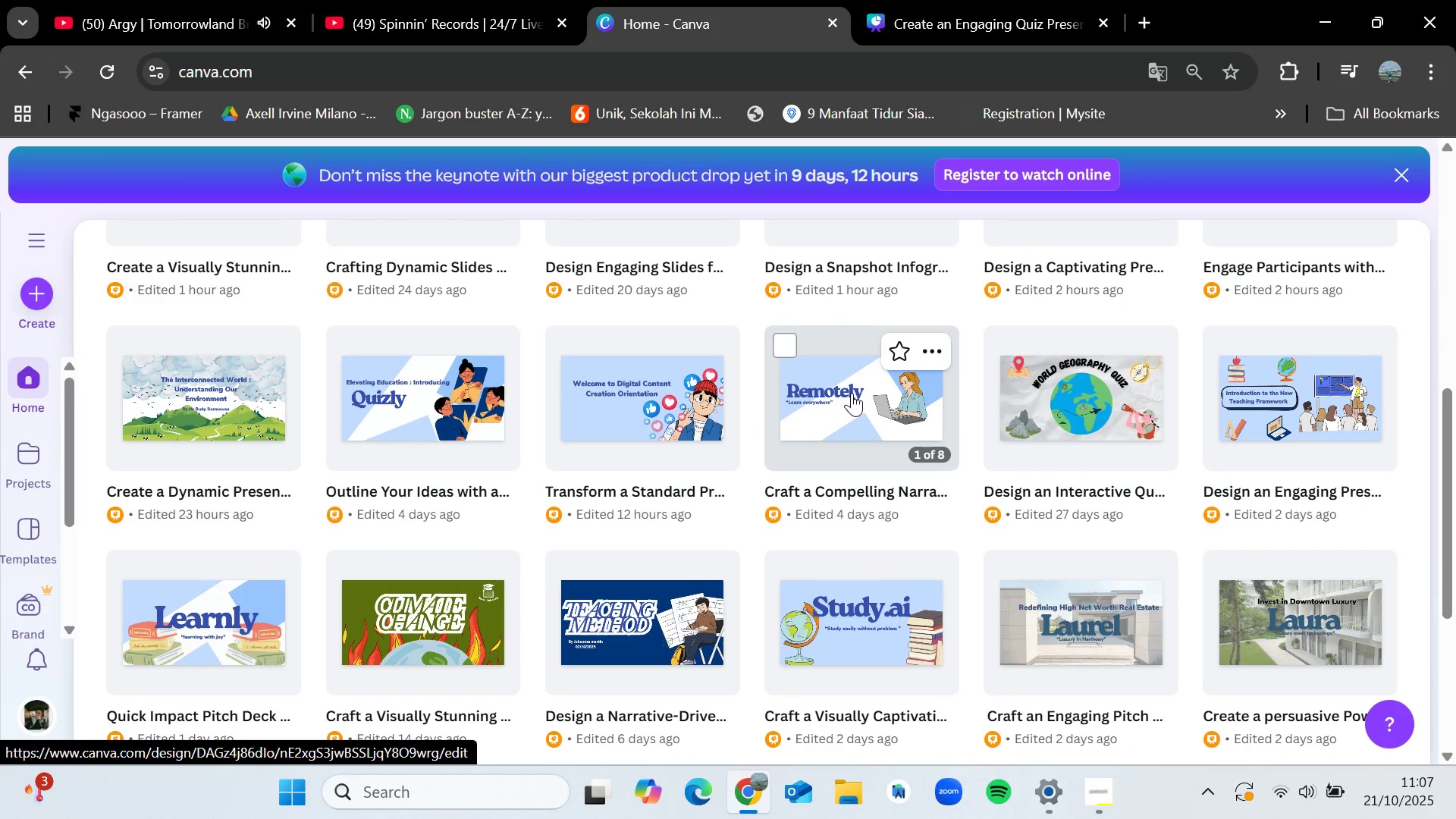 
left_click([852, 393])
 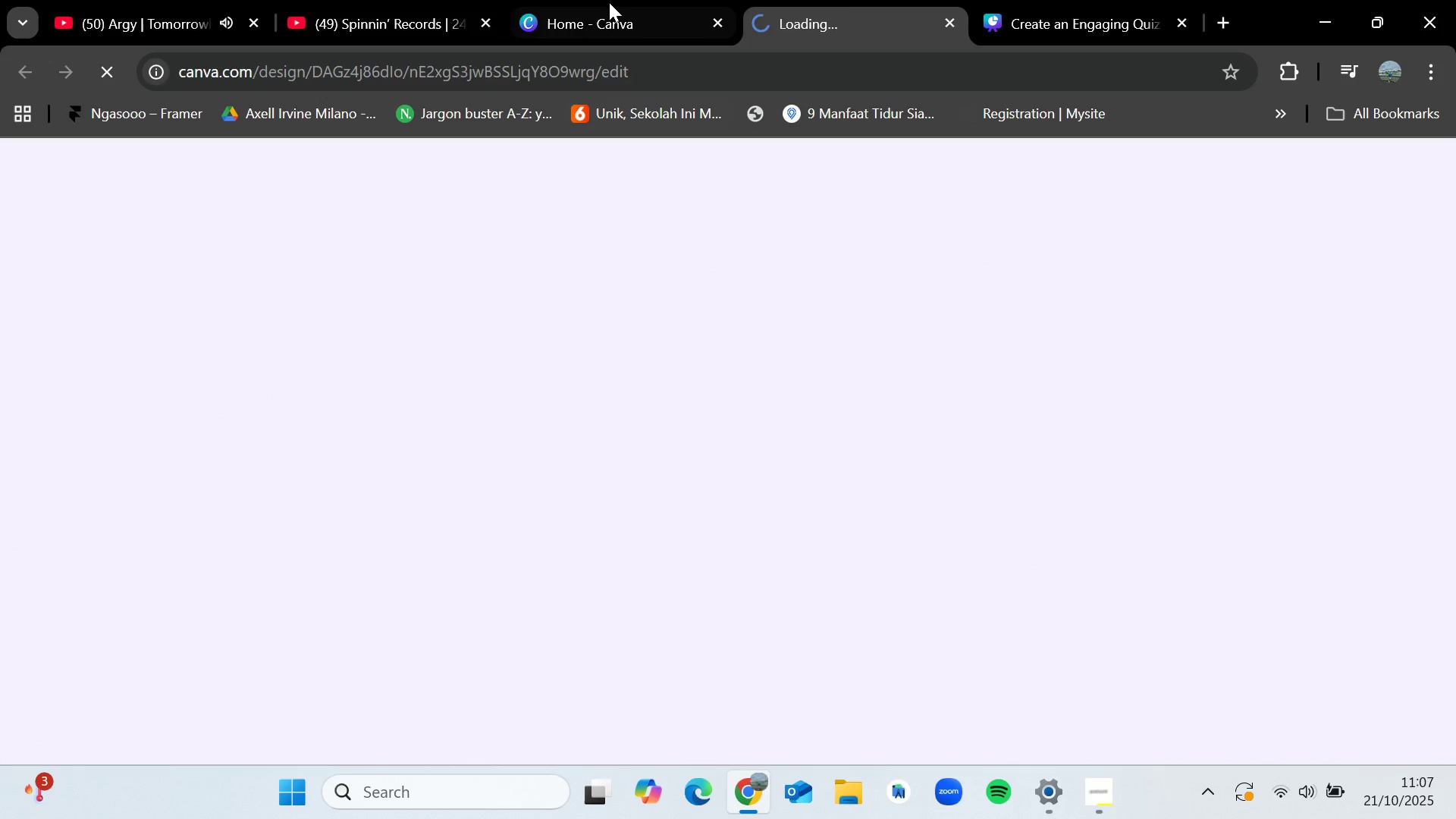 
left_click([609, 2])
 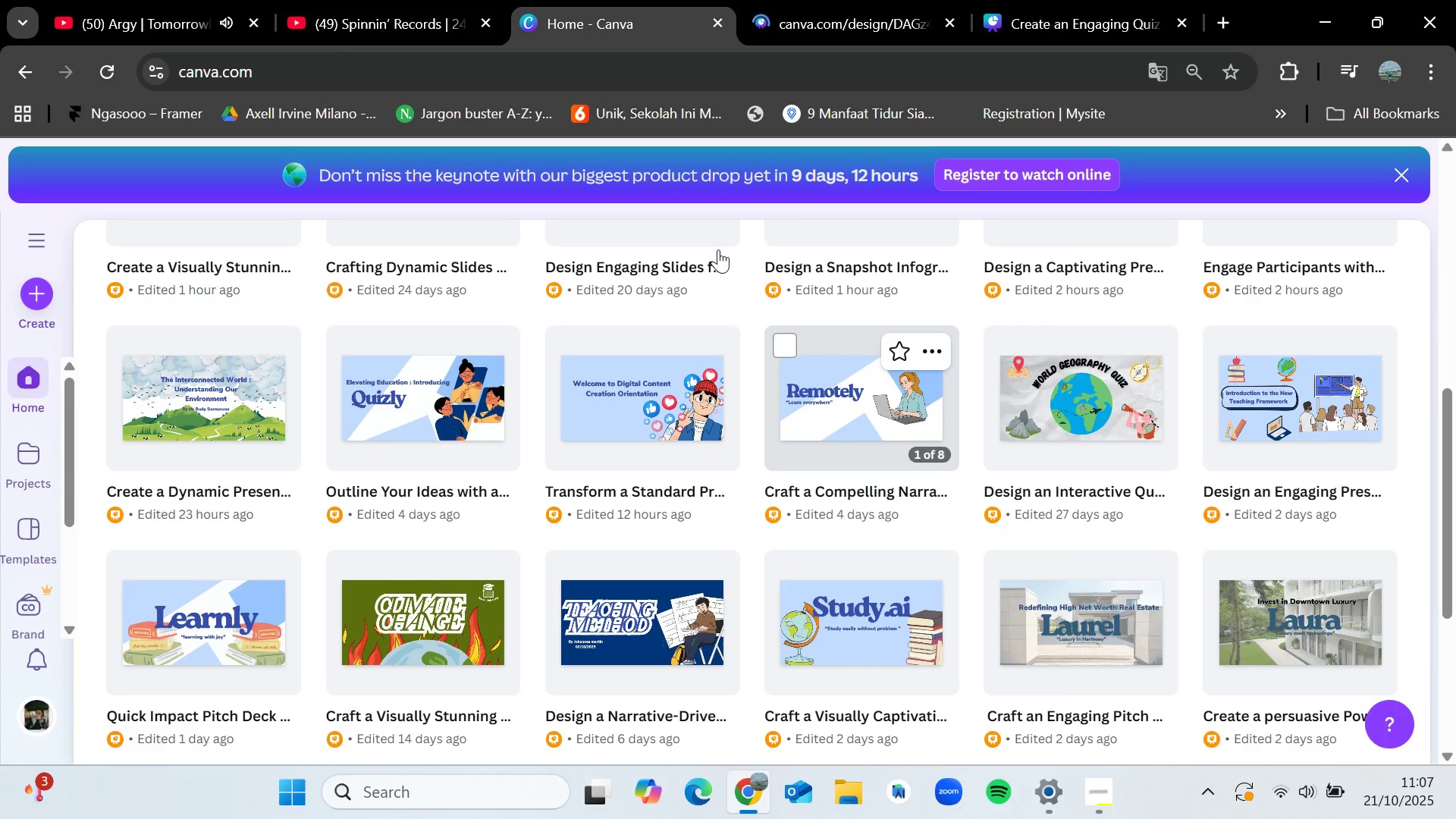 
scroll: coordinate [779, 488], scroll_direction: up, amount: 1.0
 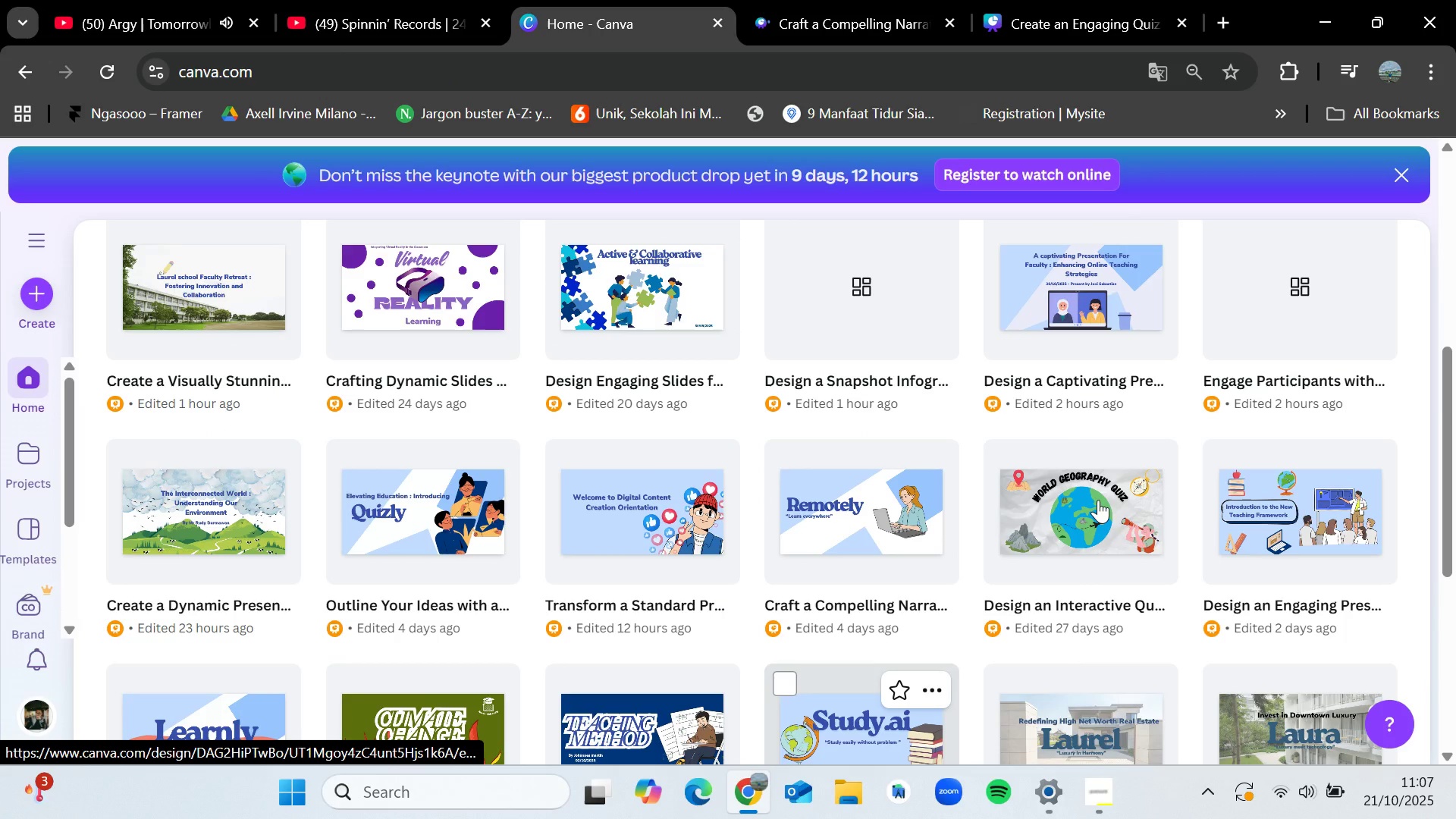 
left_click([1098, 500])
 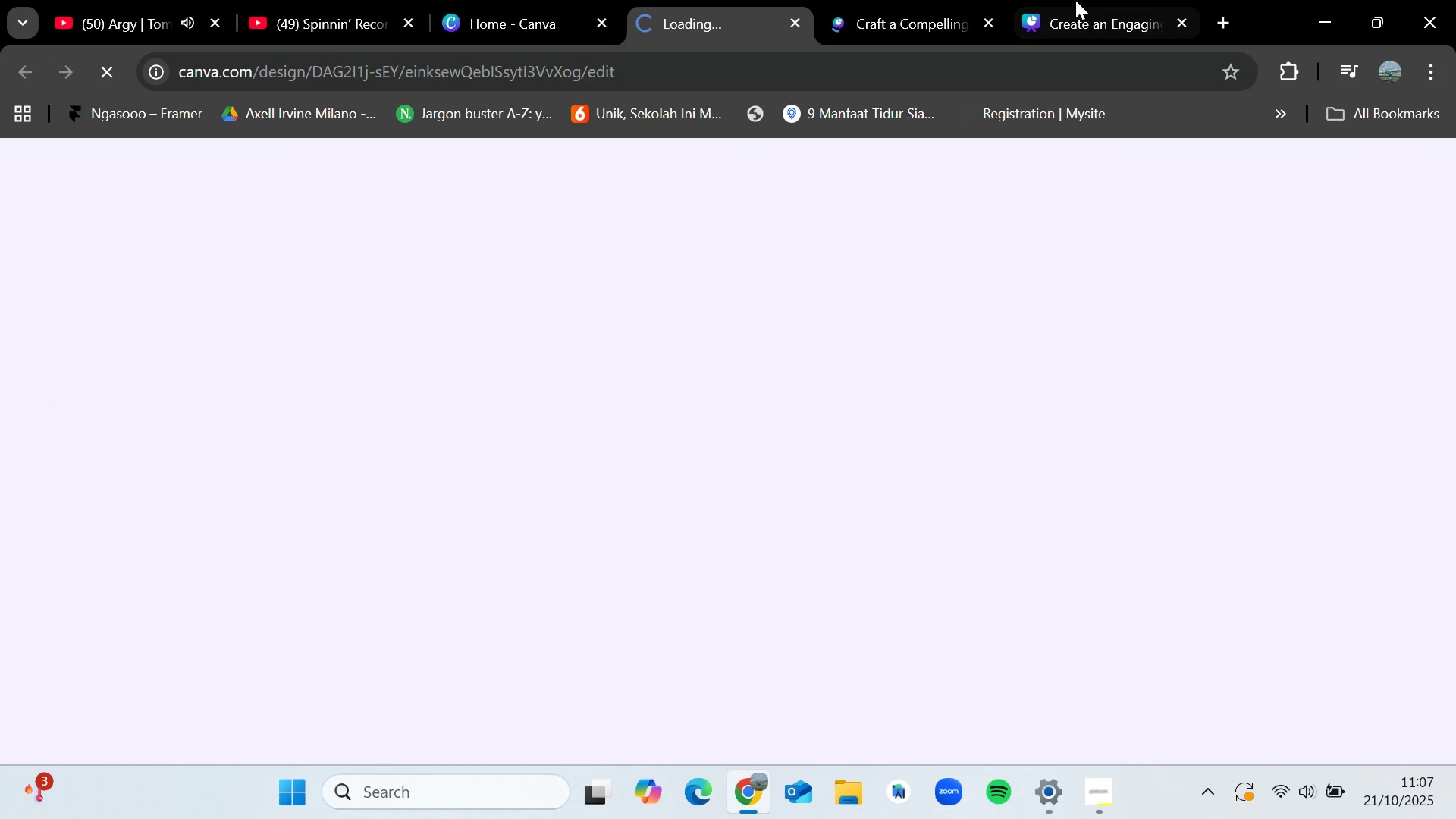 
left_click([1065, 0])
 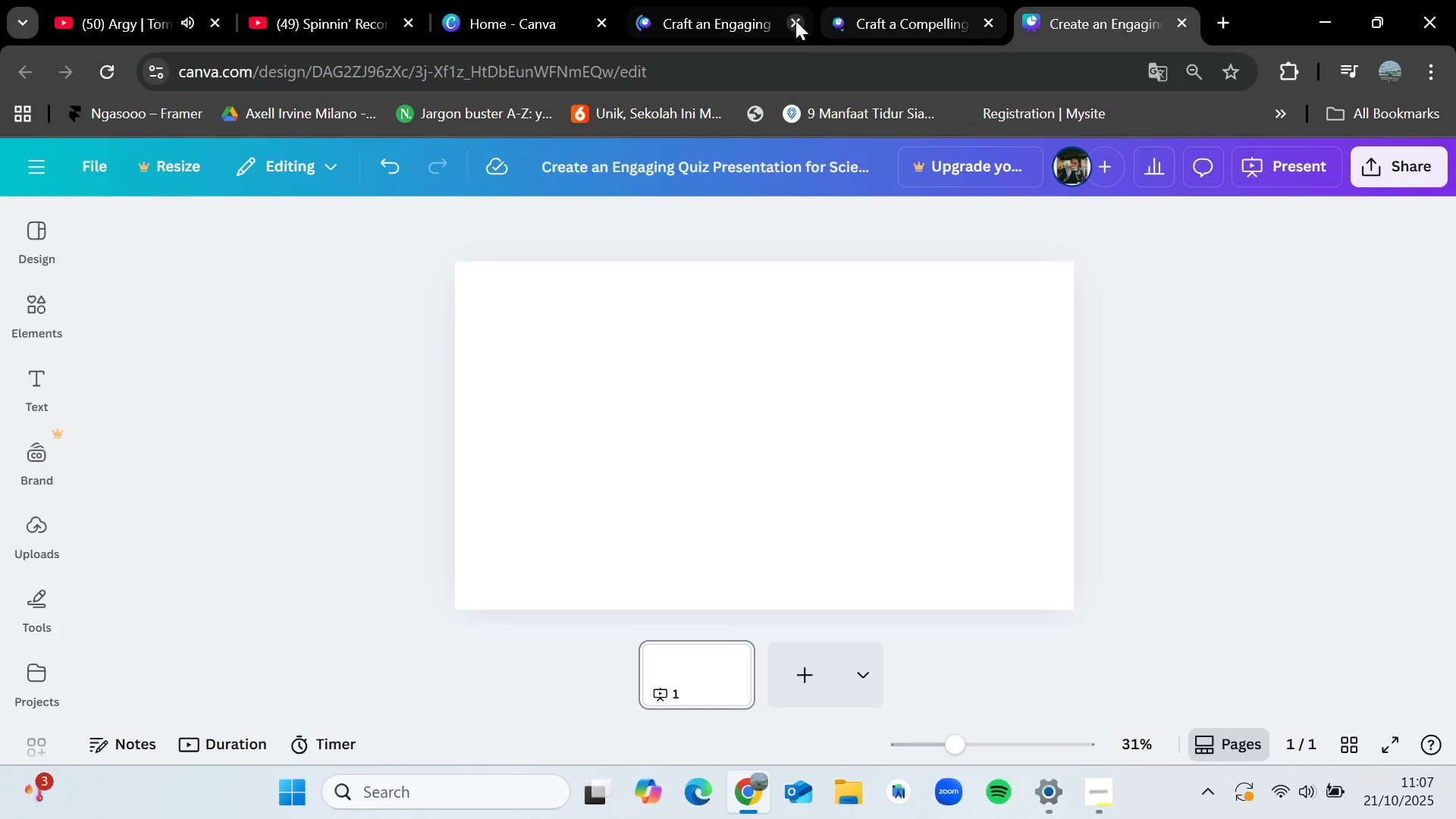 
left_click([843, 0])
 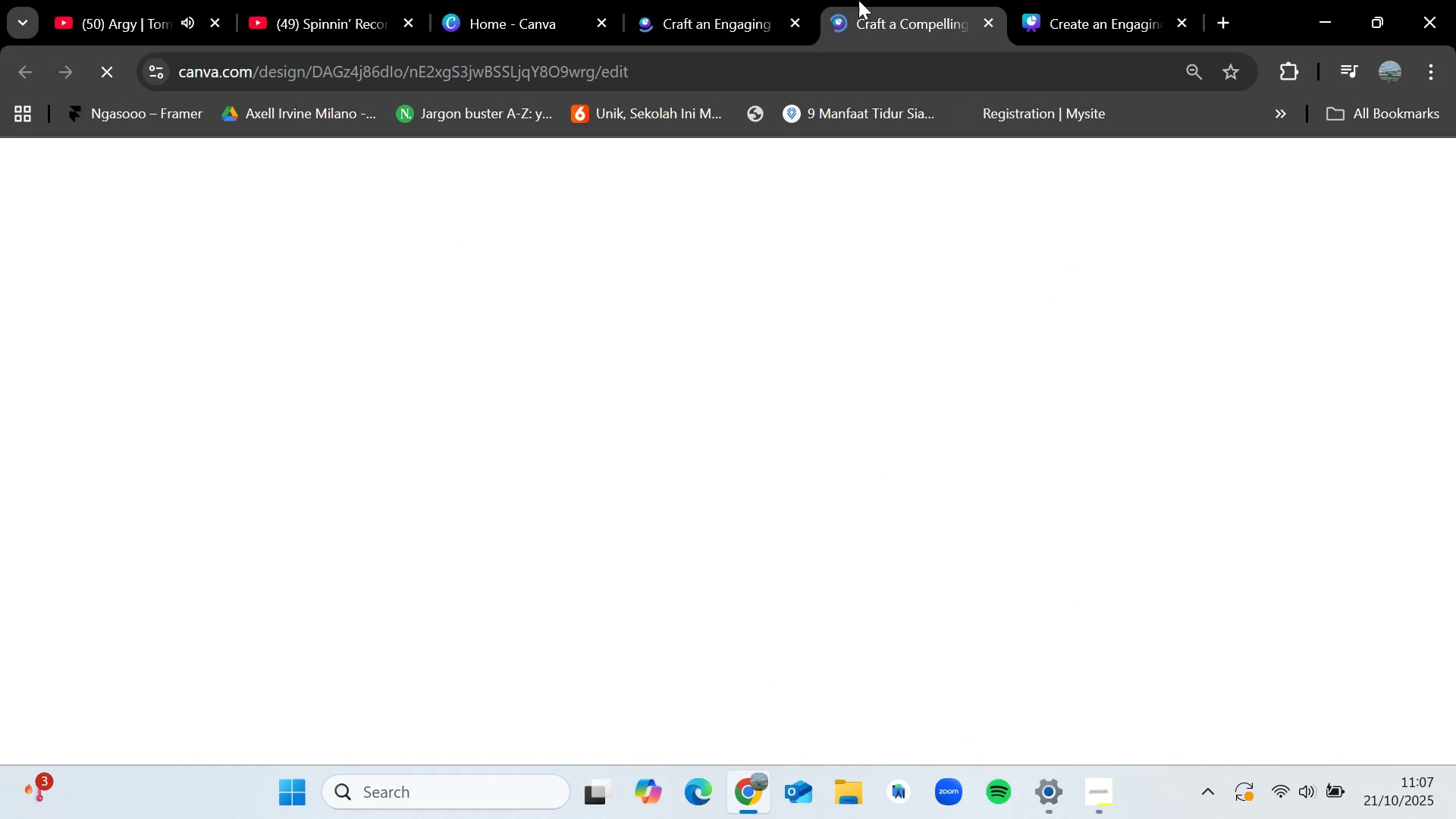 
mouse_move([853, 21])
 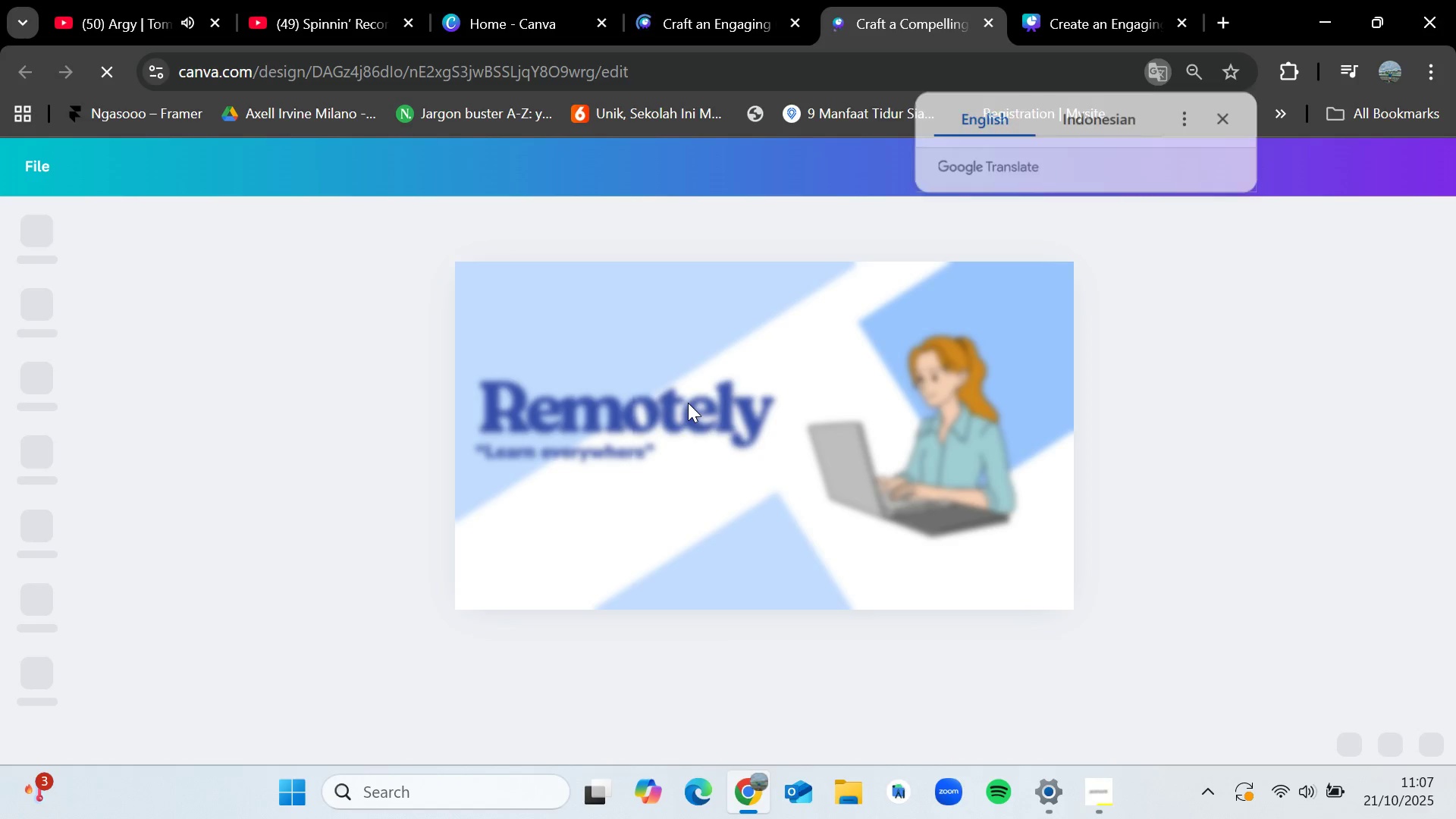 
left_click([688, 403])
 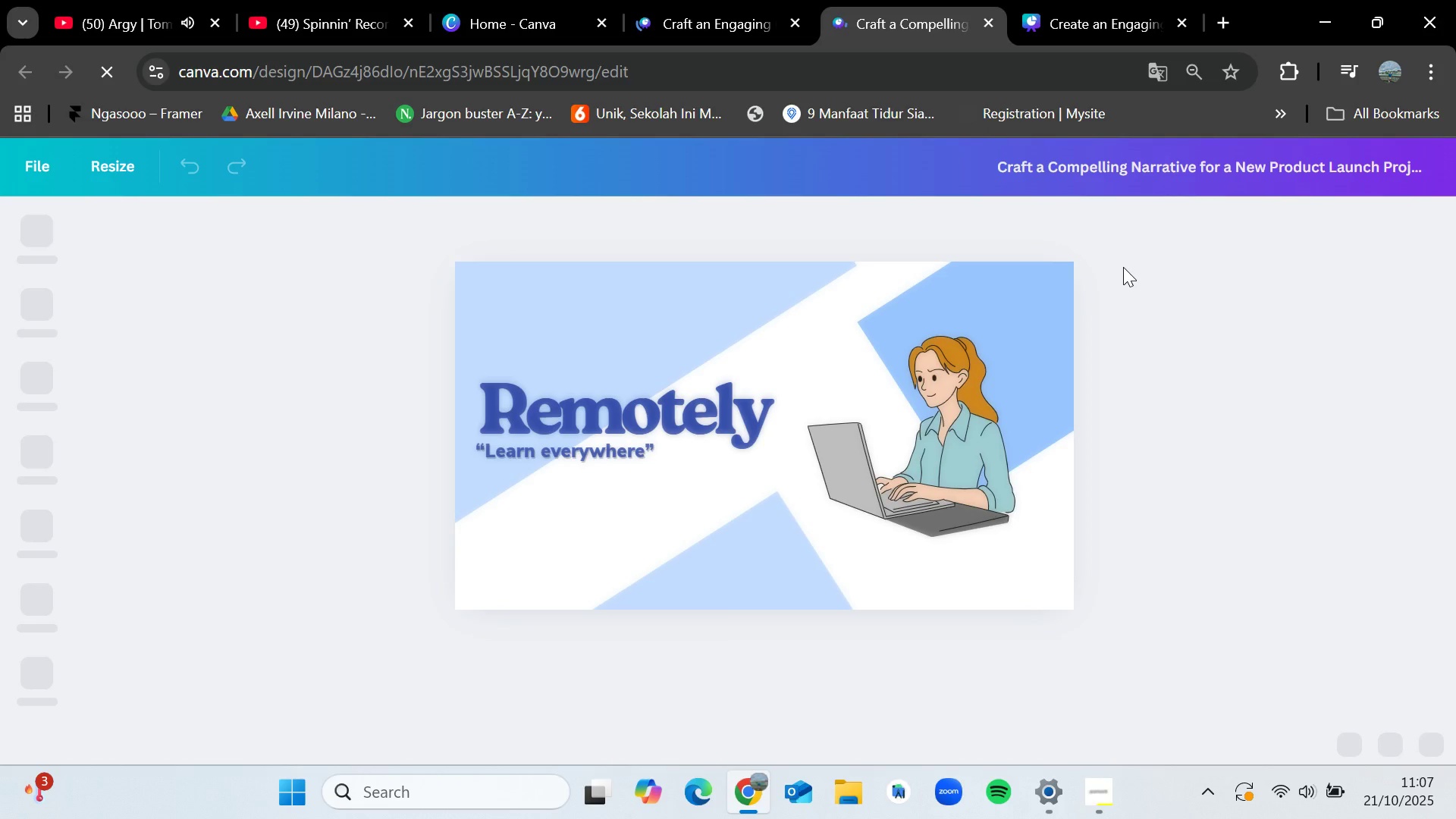 
left_click([1124, 0])
 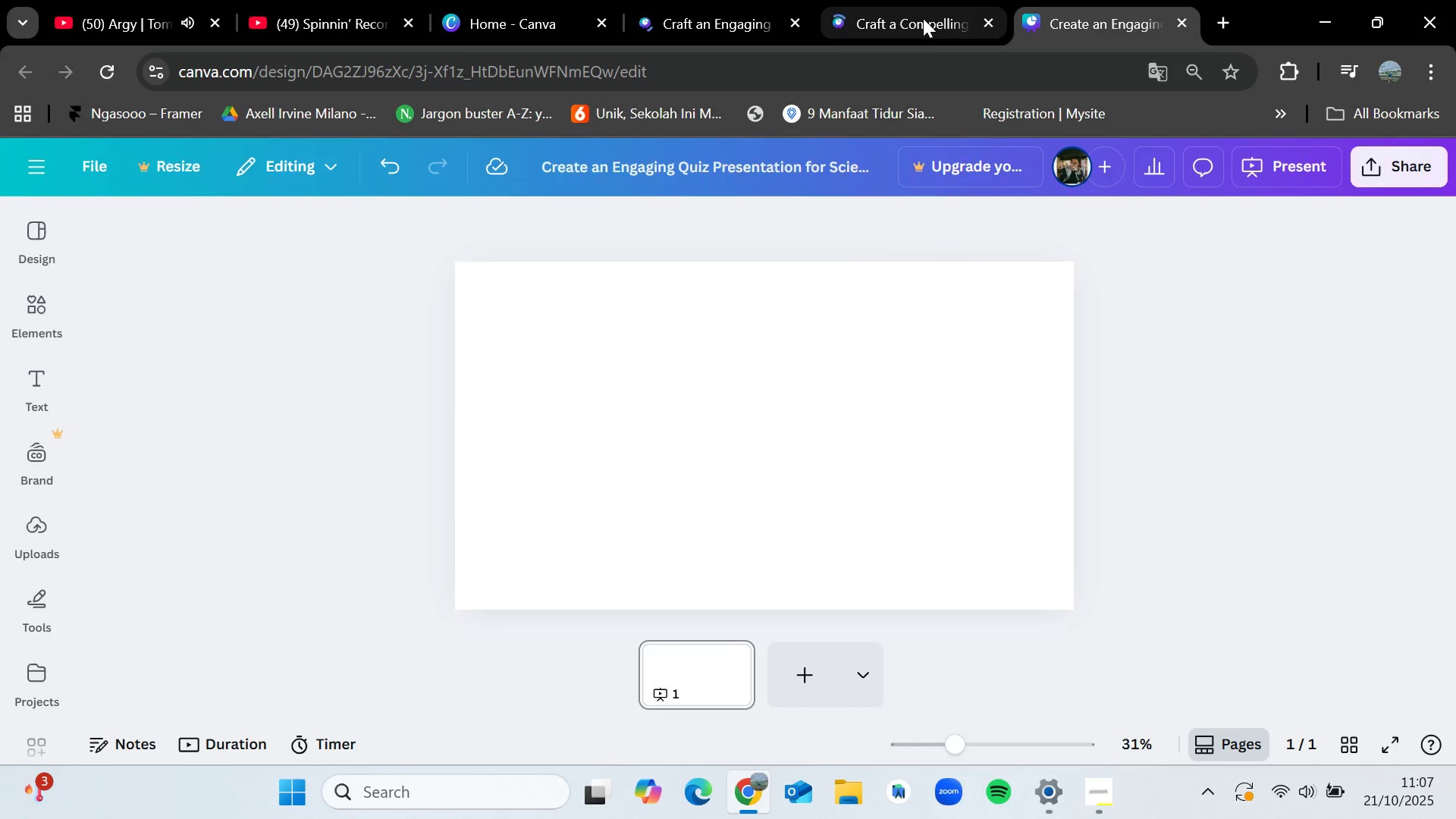 
left_click([921, 15])
 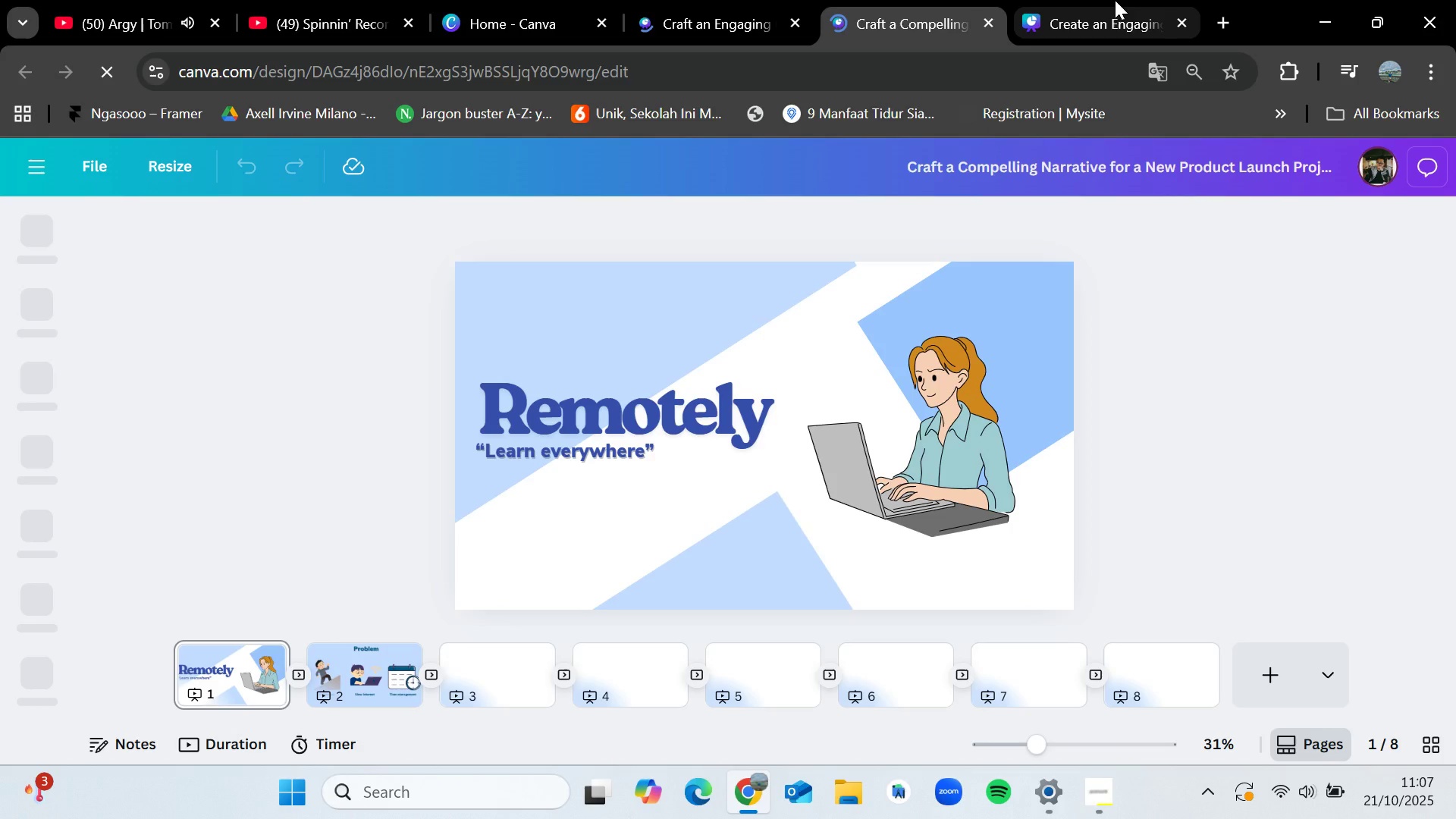 
left_click([1118, 0])
 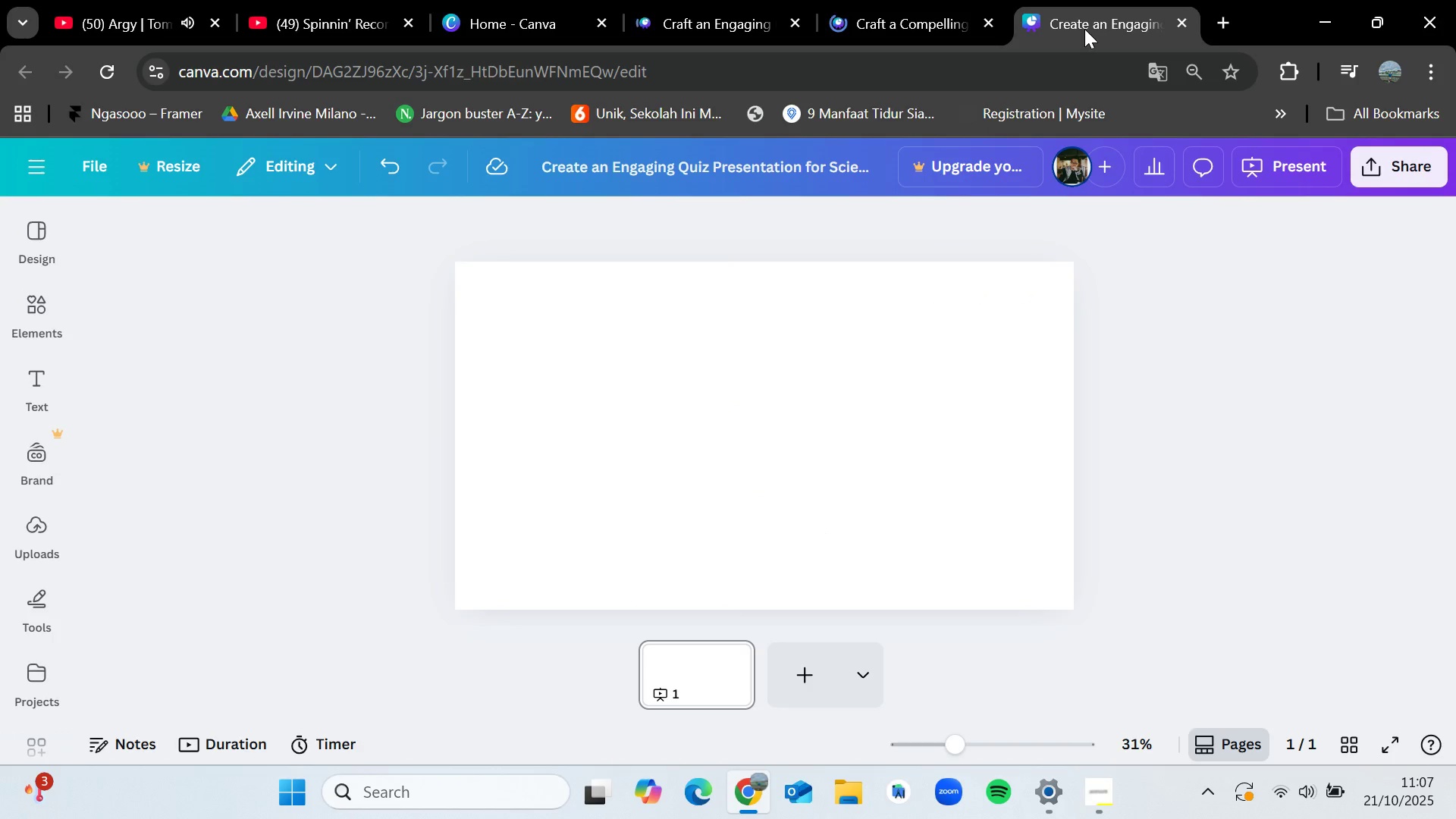 
wait(6.18)
 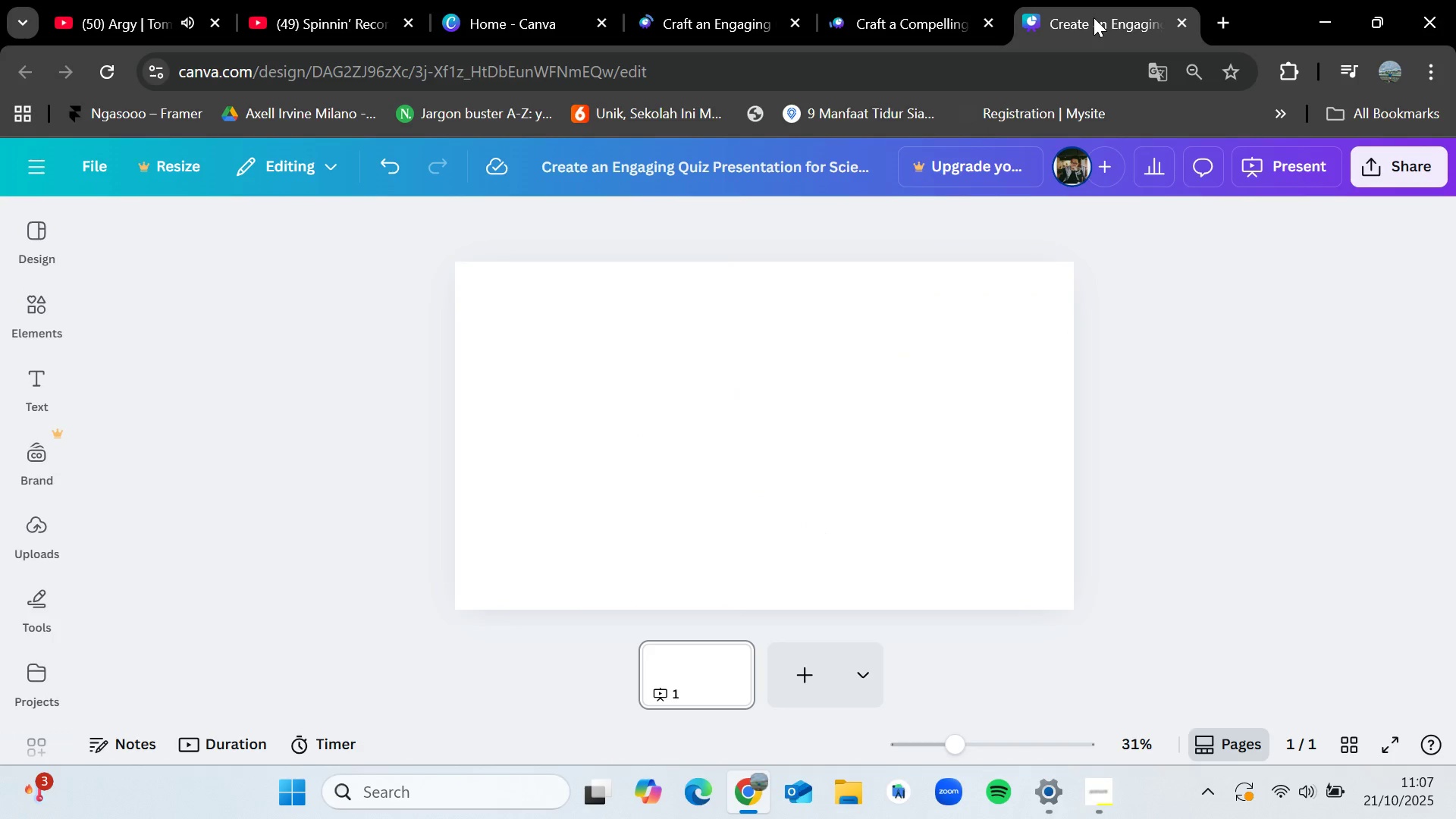 
left_click([924, 0])
 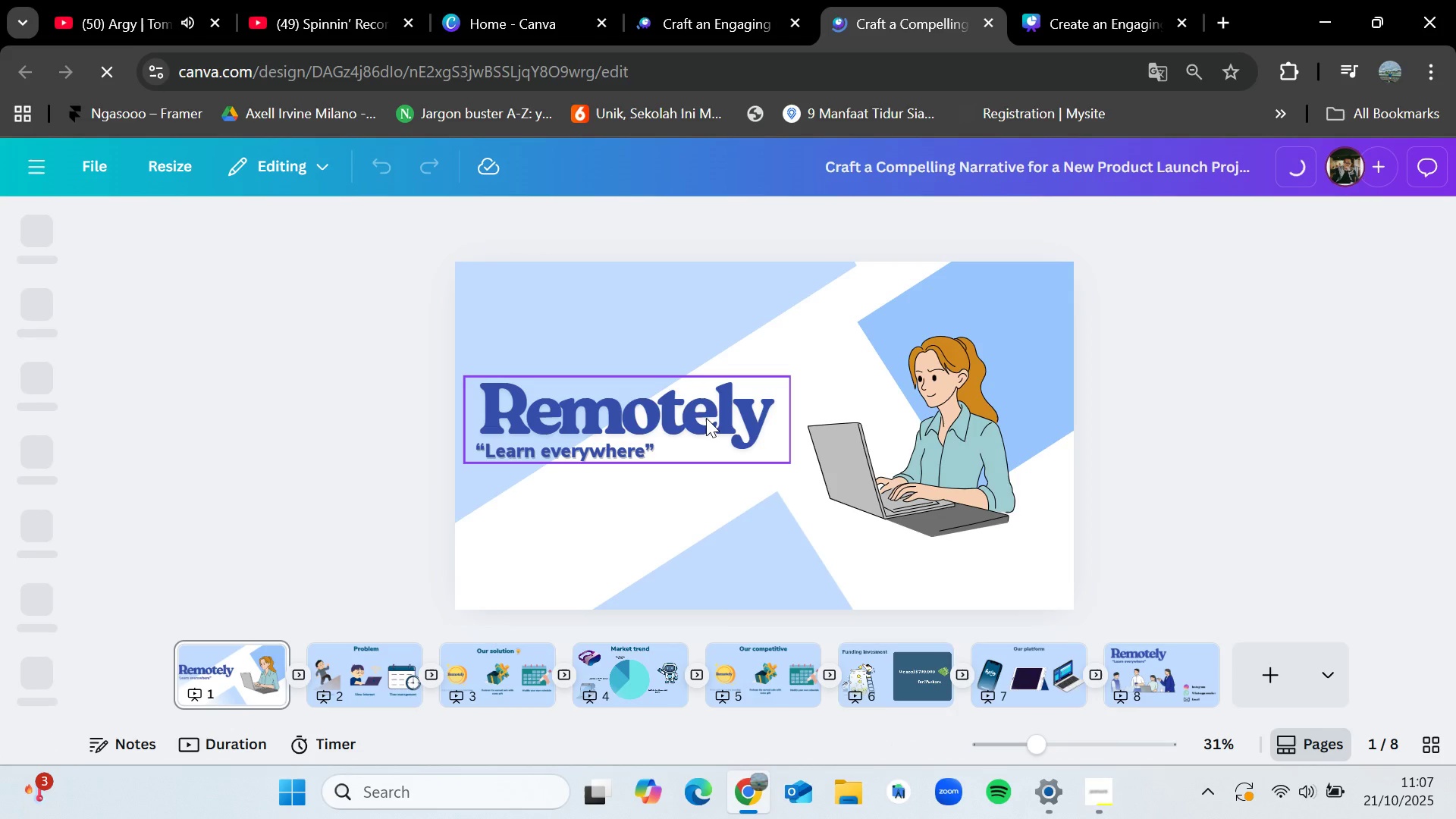 
hold_key(key=VolumeUp, duration=1.07)
 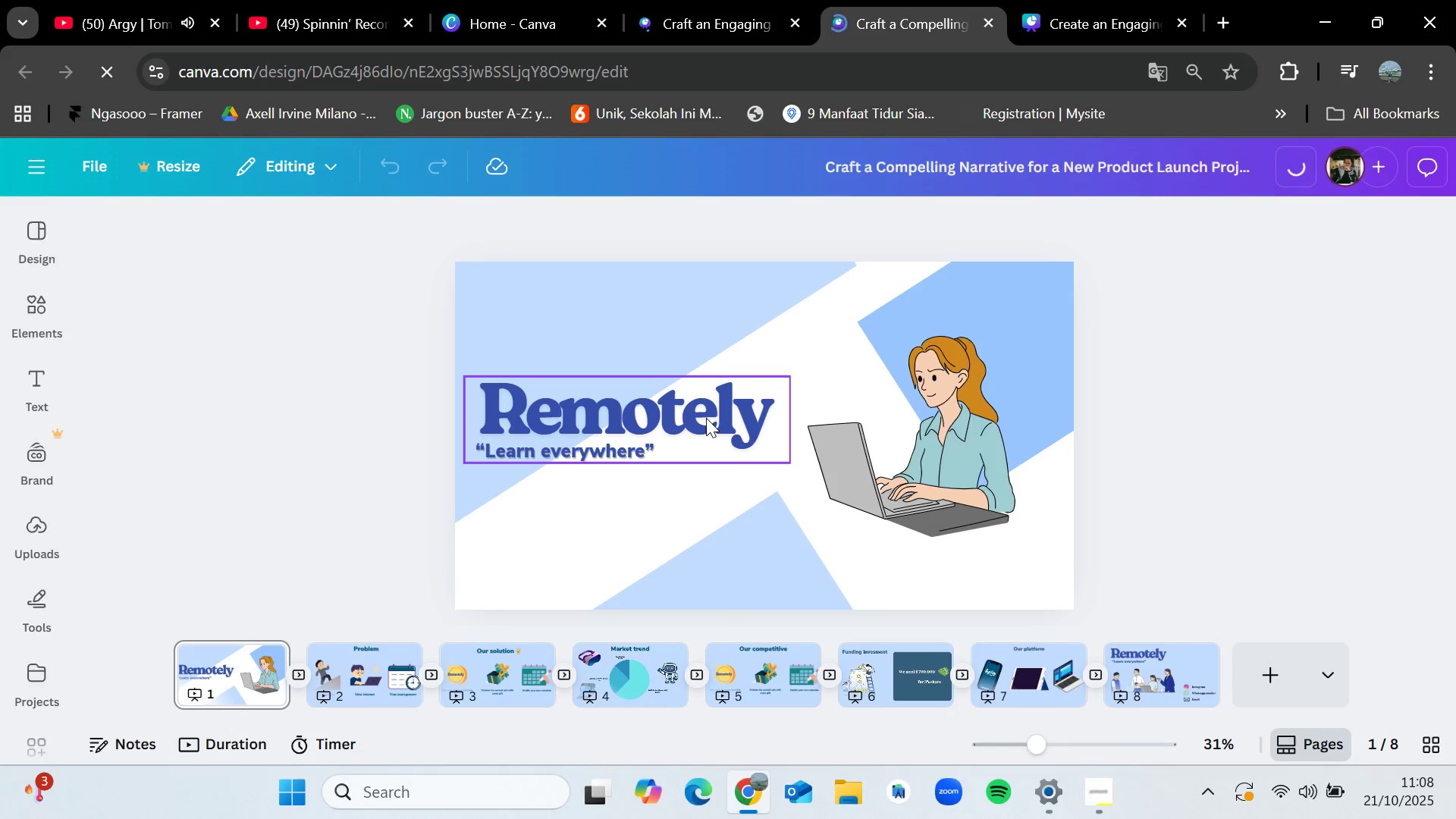 
hold_key(key=VolumeUp, duration=0.3)
 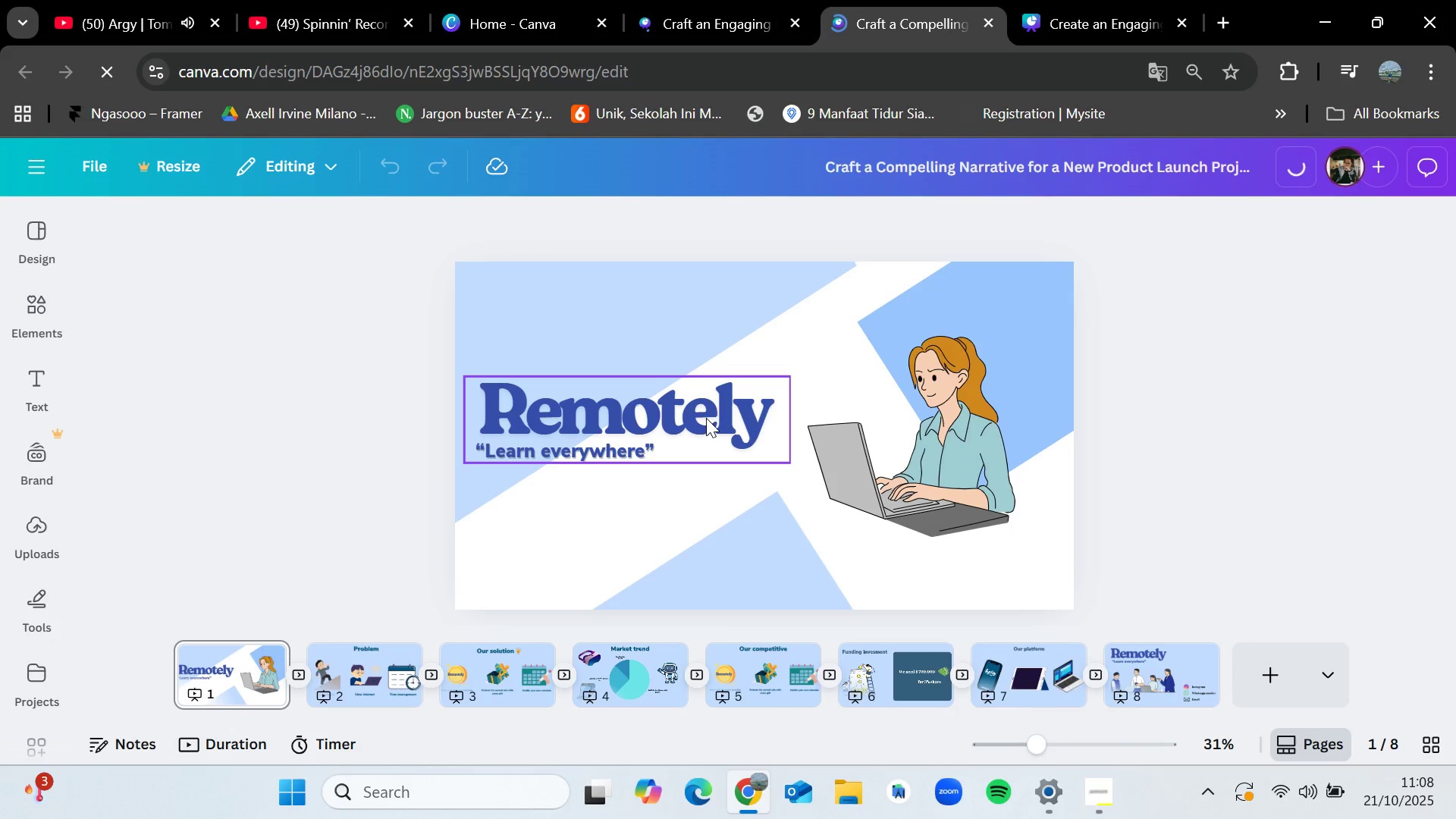 
key(VolumeUp)
 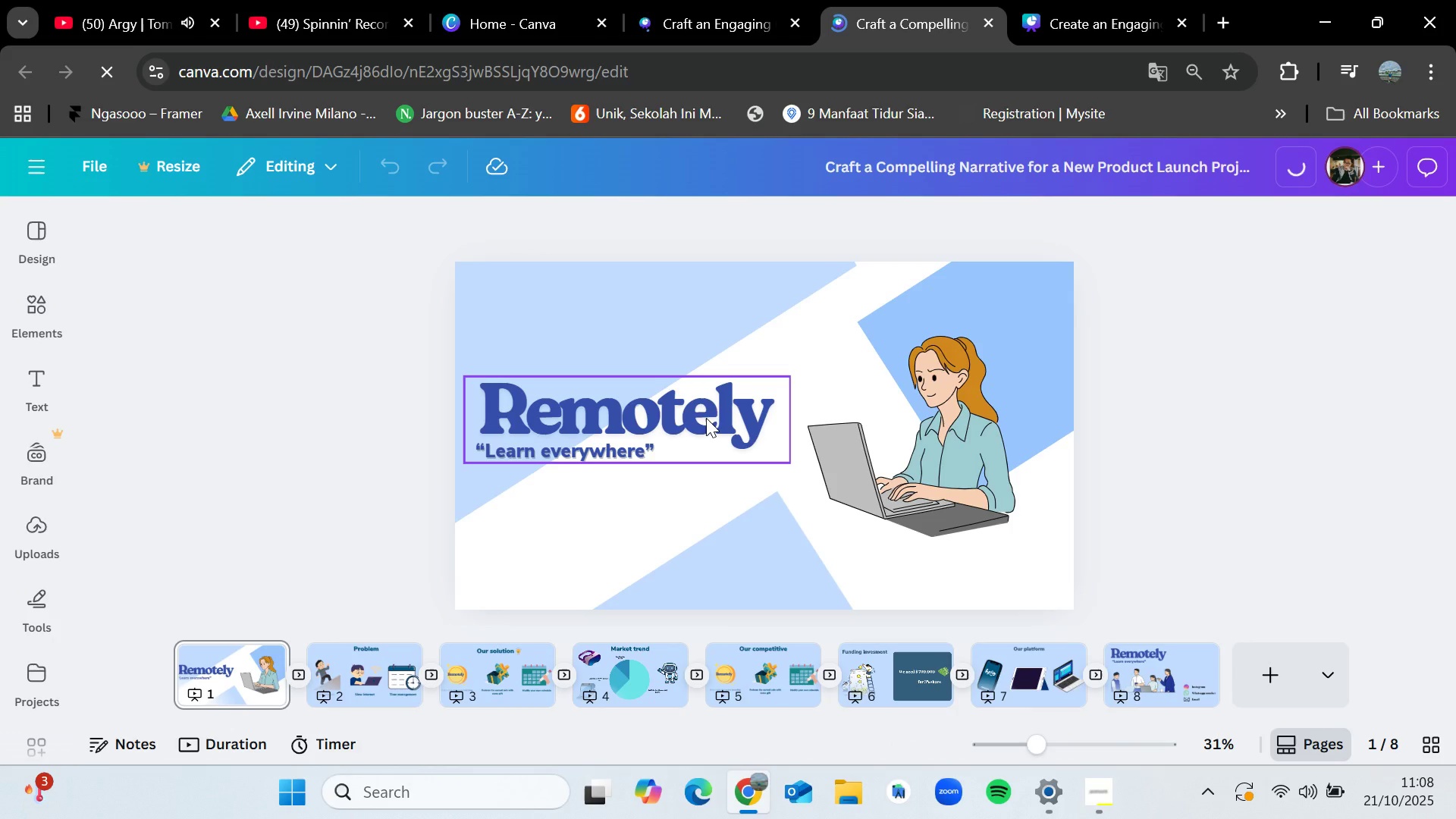 
key(VolumeUp)
 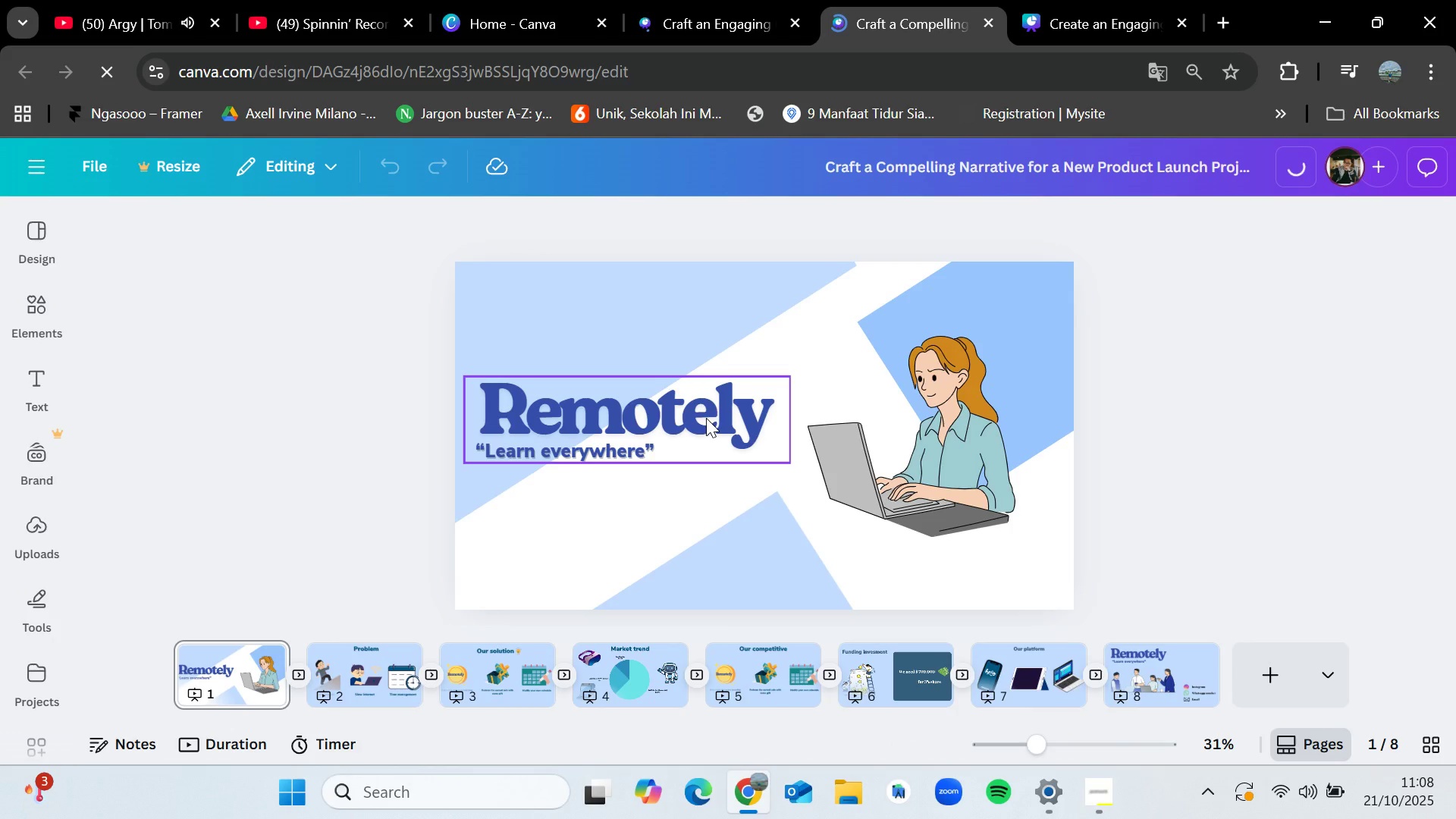 
key(VolumeUp)
 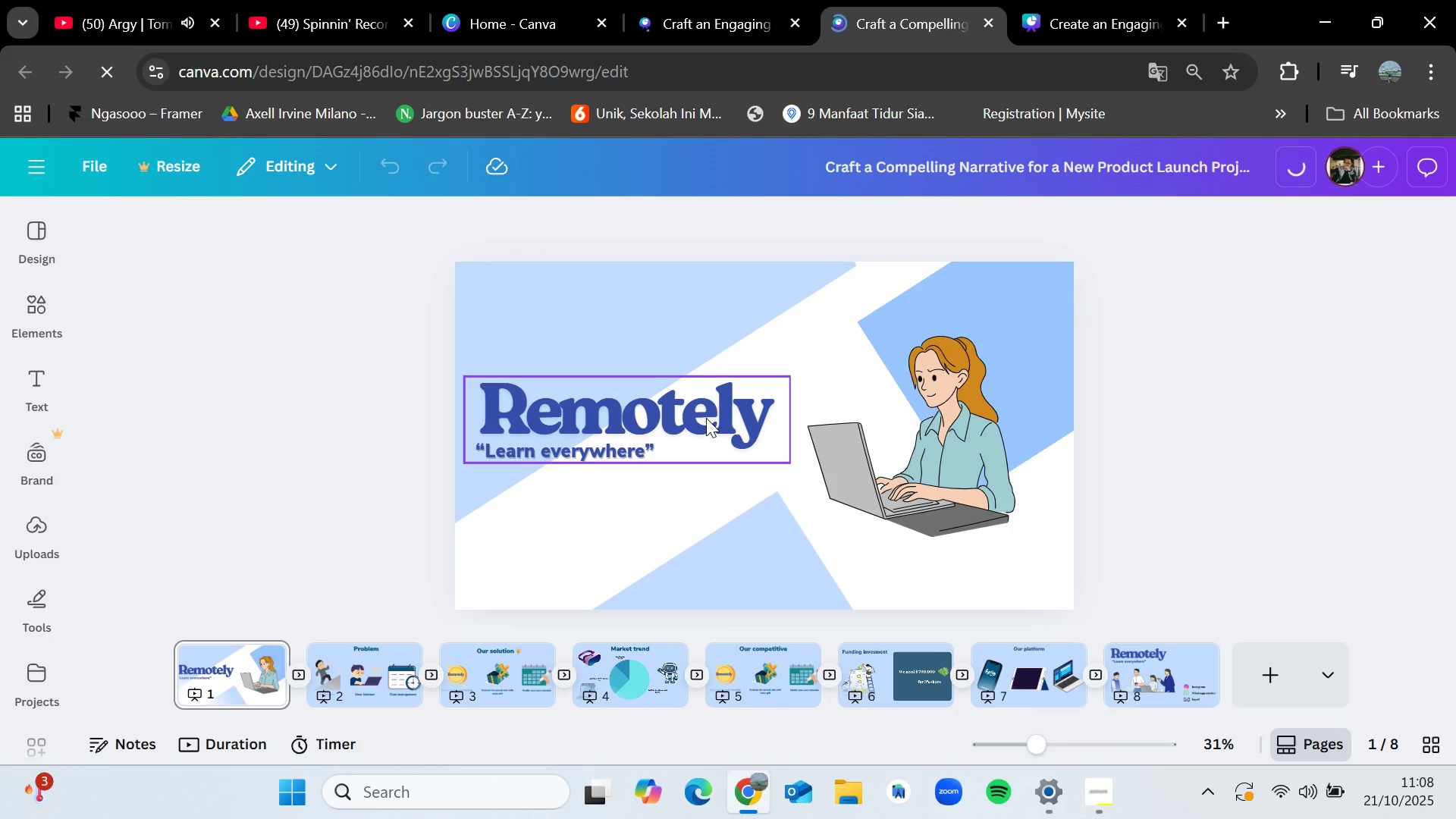 
key(VolumeUp)
 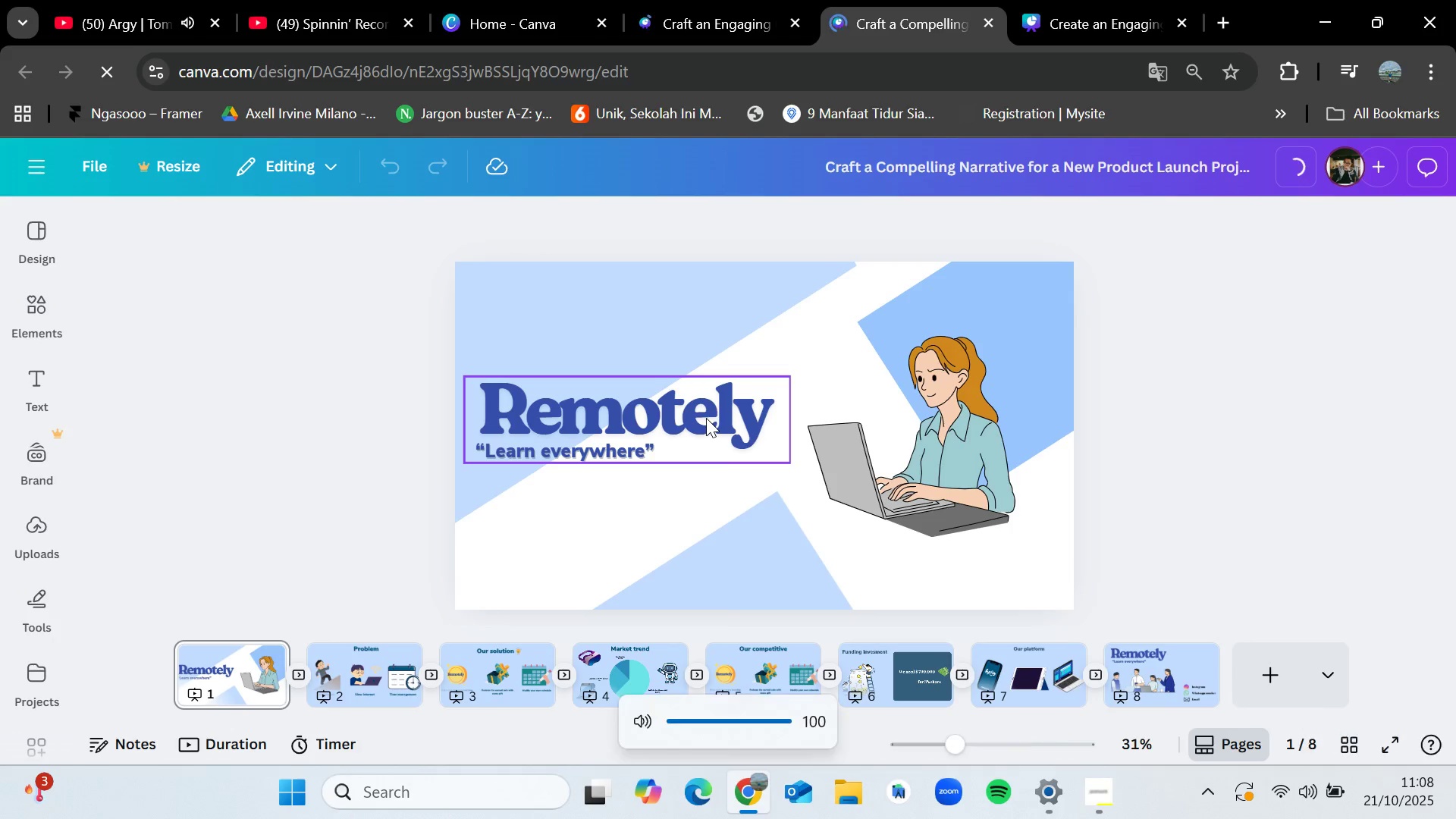 
key(VolumeUp)
 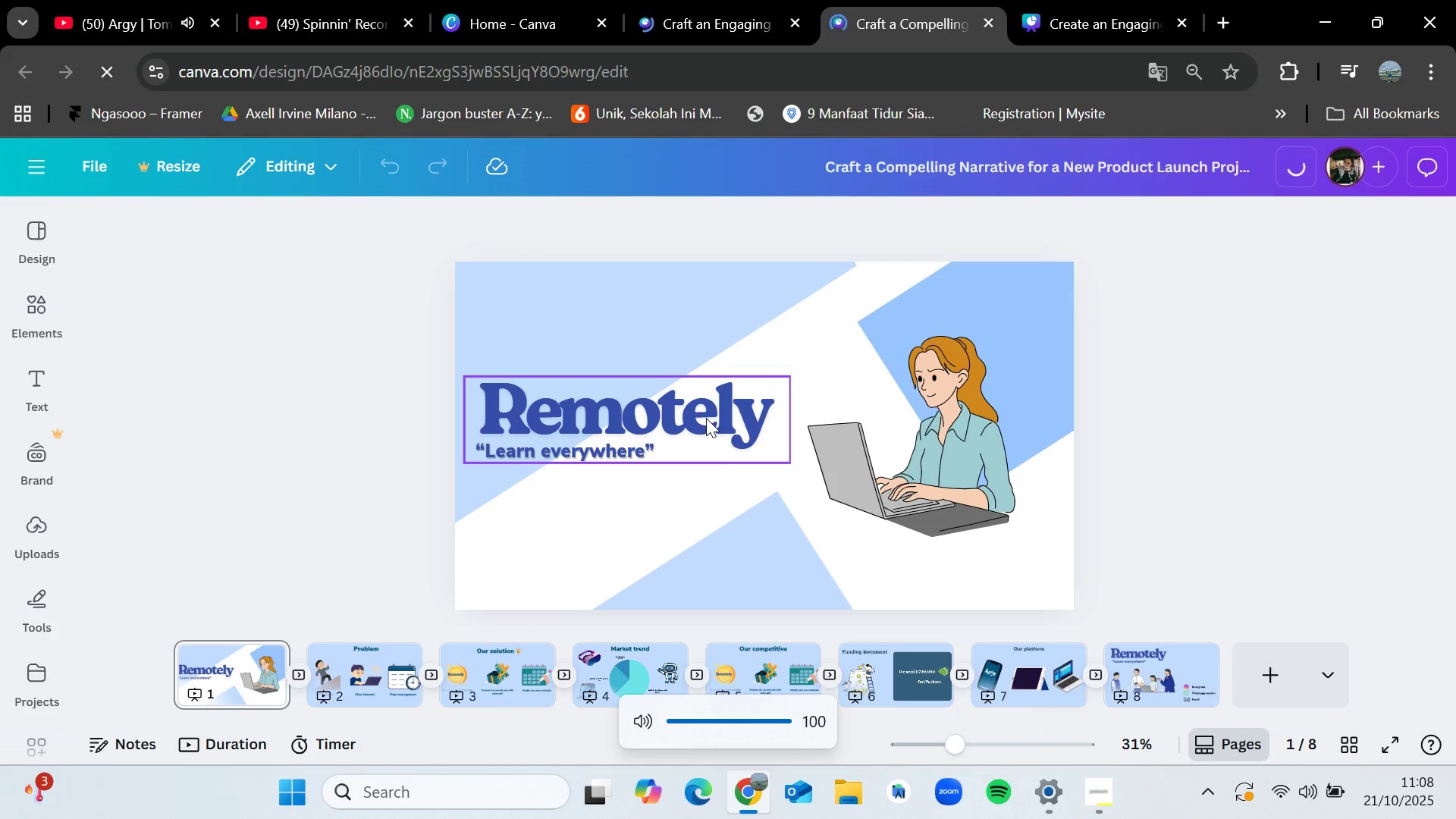 
key(VolumeUp)
 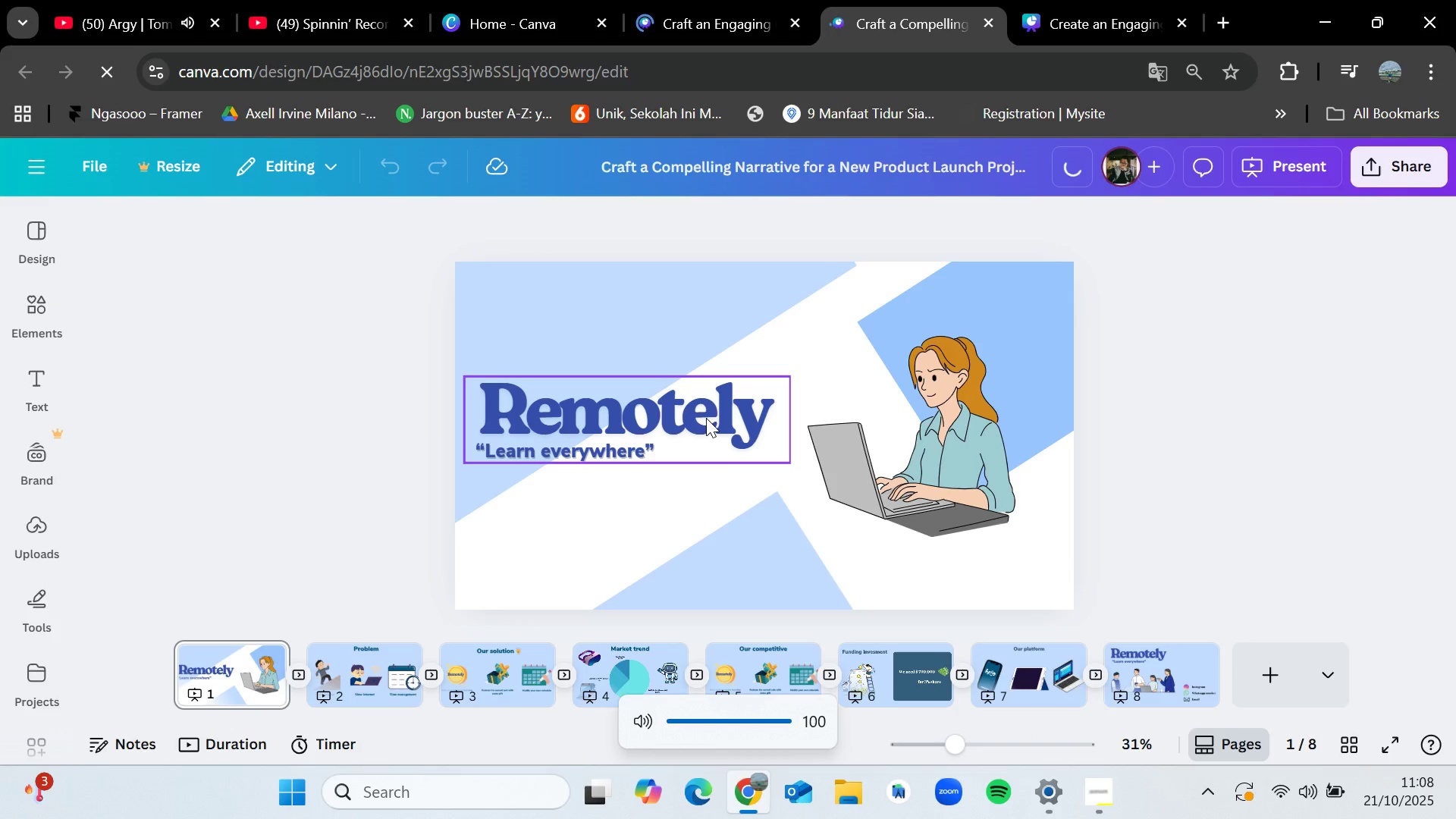 
hold_key(key=VolumeDown, duration=0.64)
 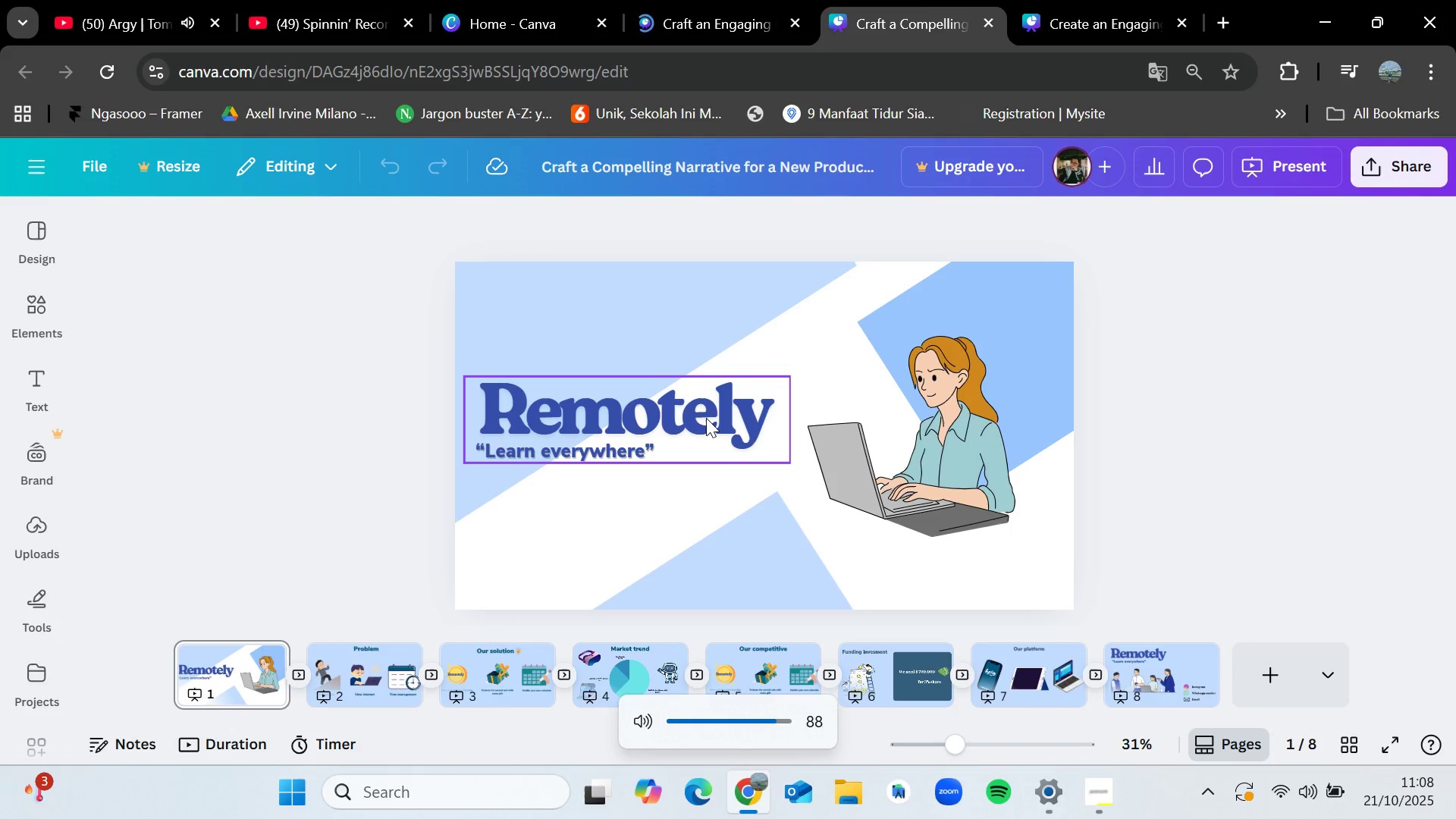 
left_click([706, 418])
 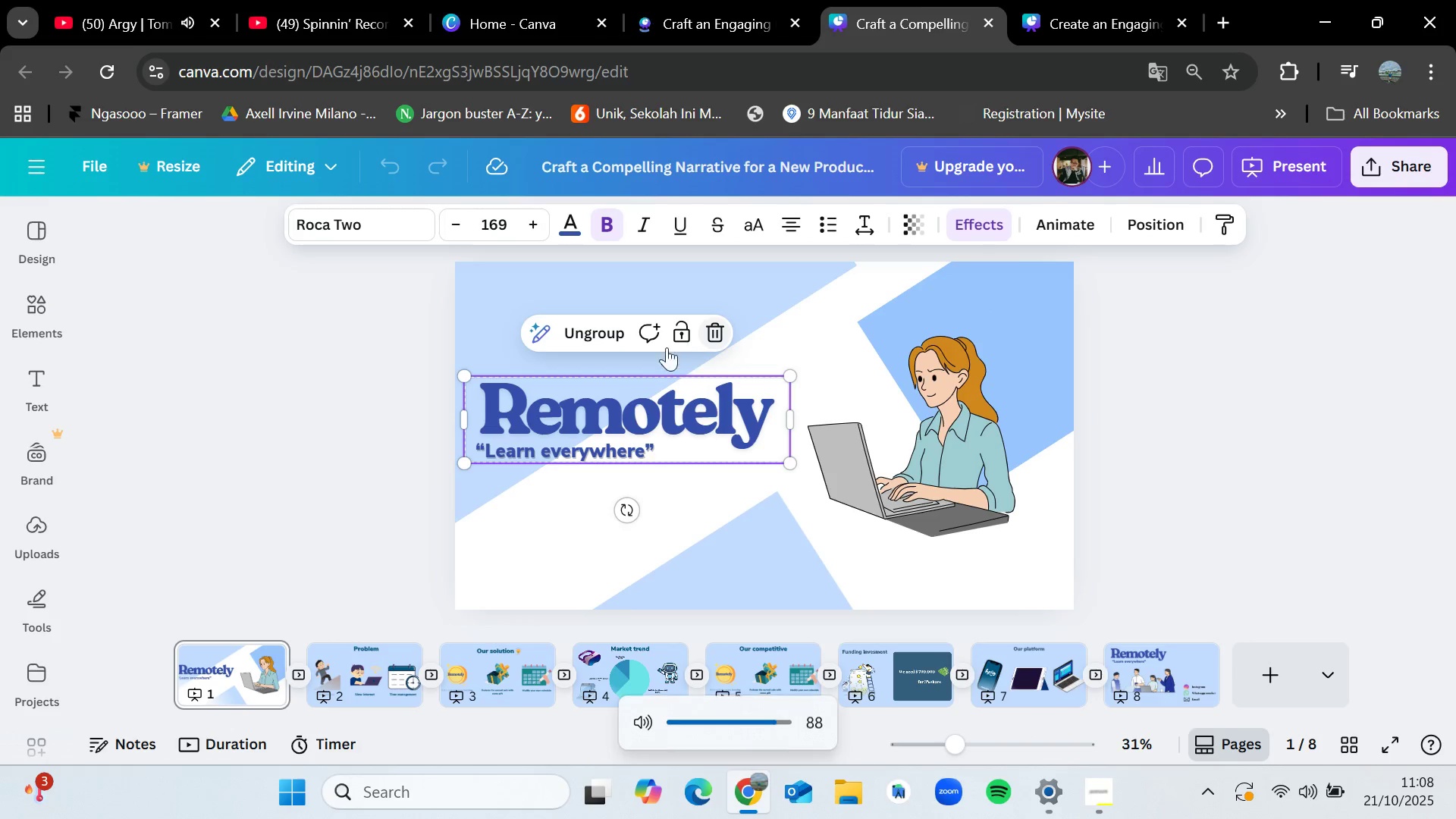 
key(Control+C)
 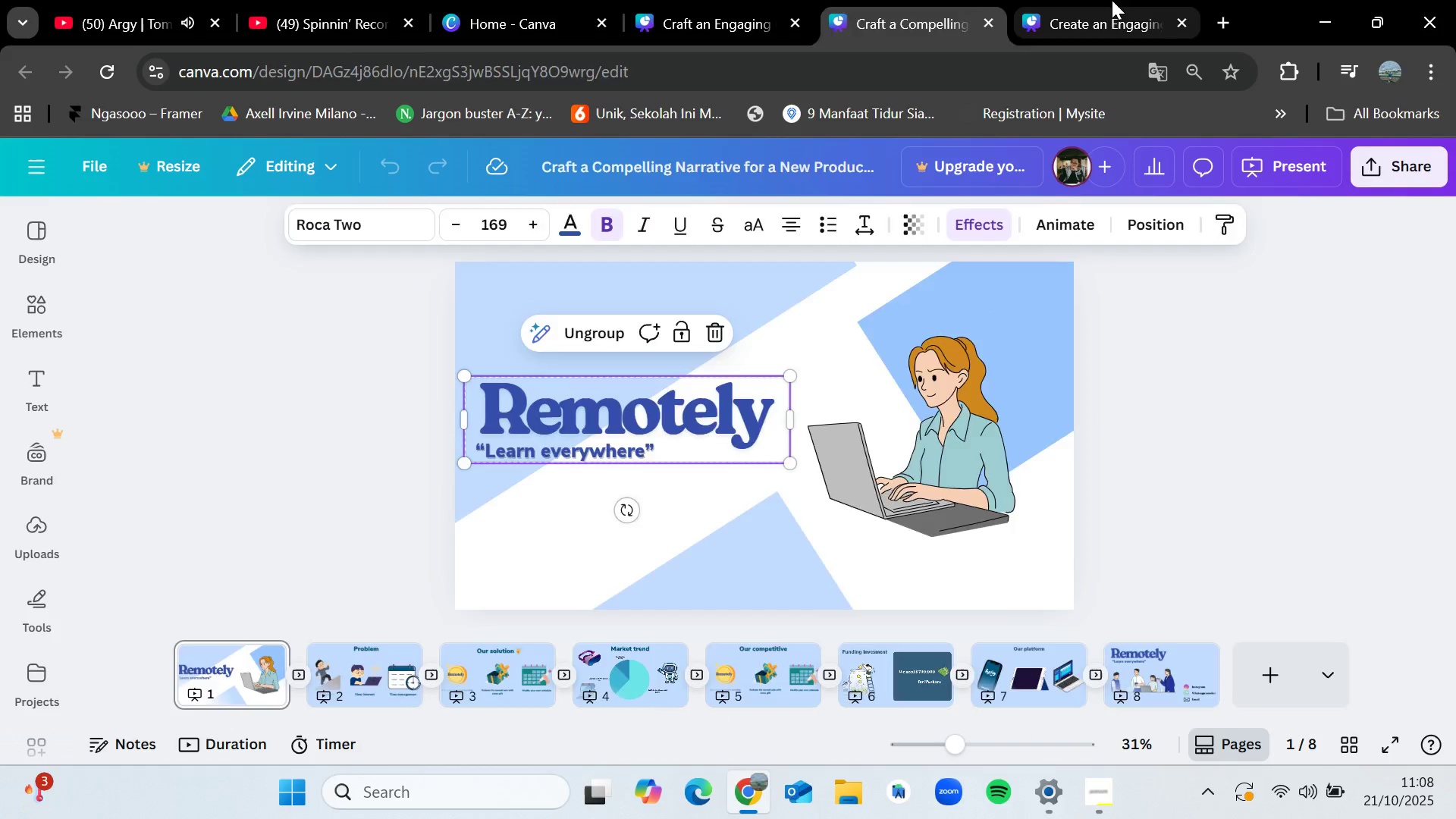 
left_click([1112, 0])
 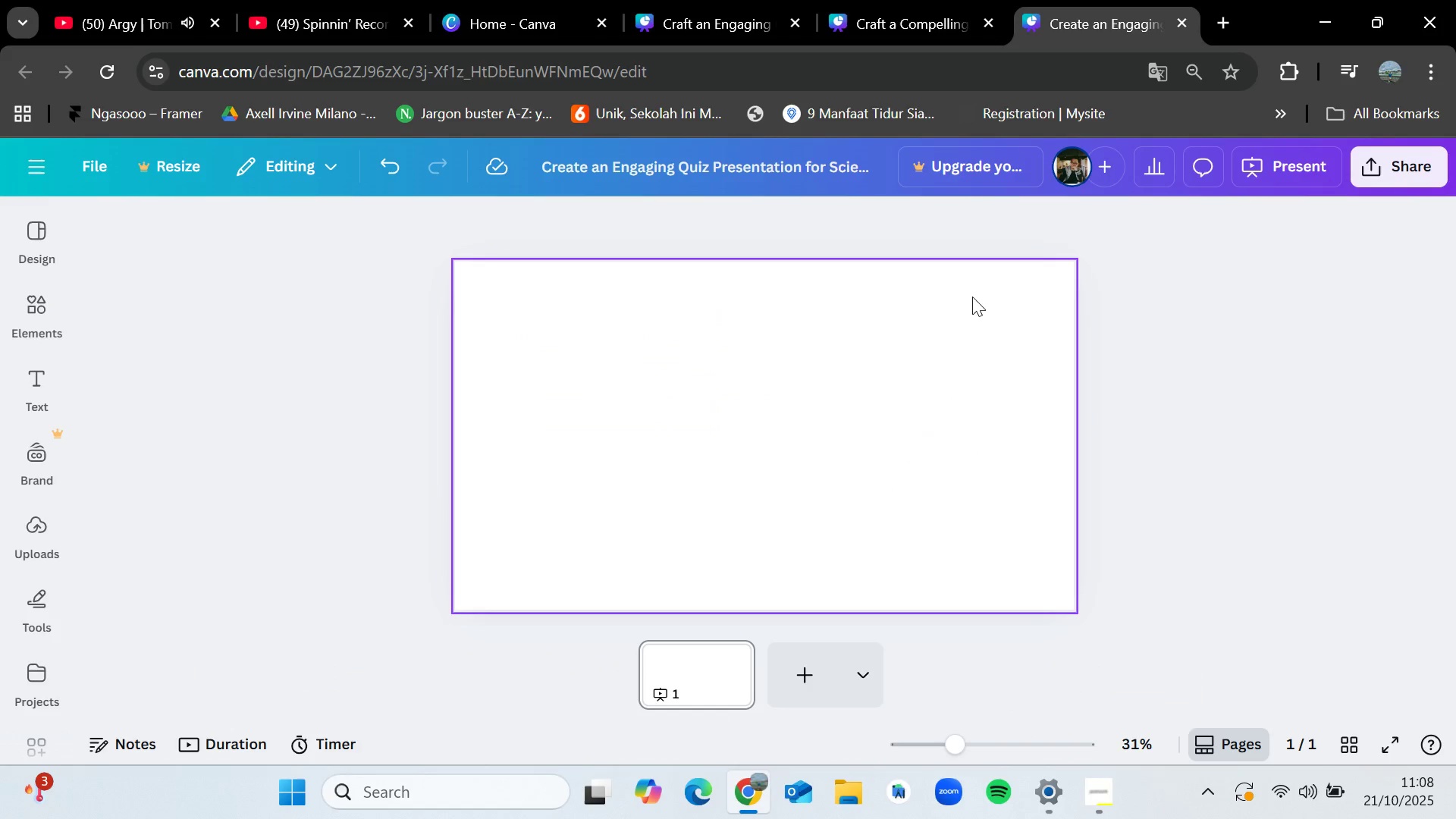 
key(Control+V)
 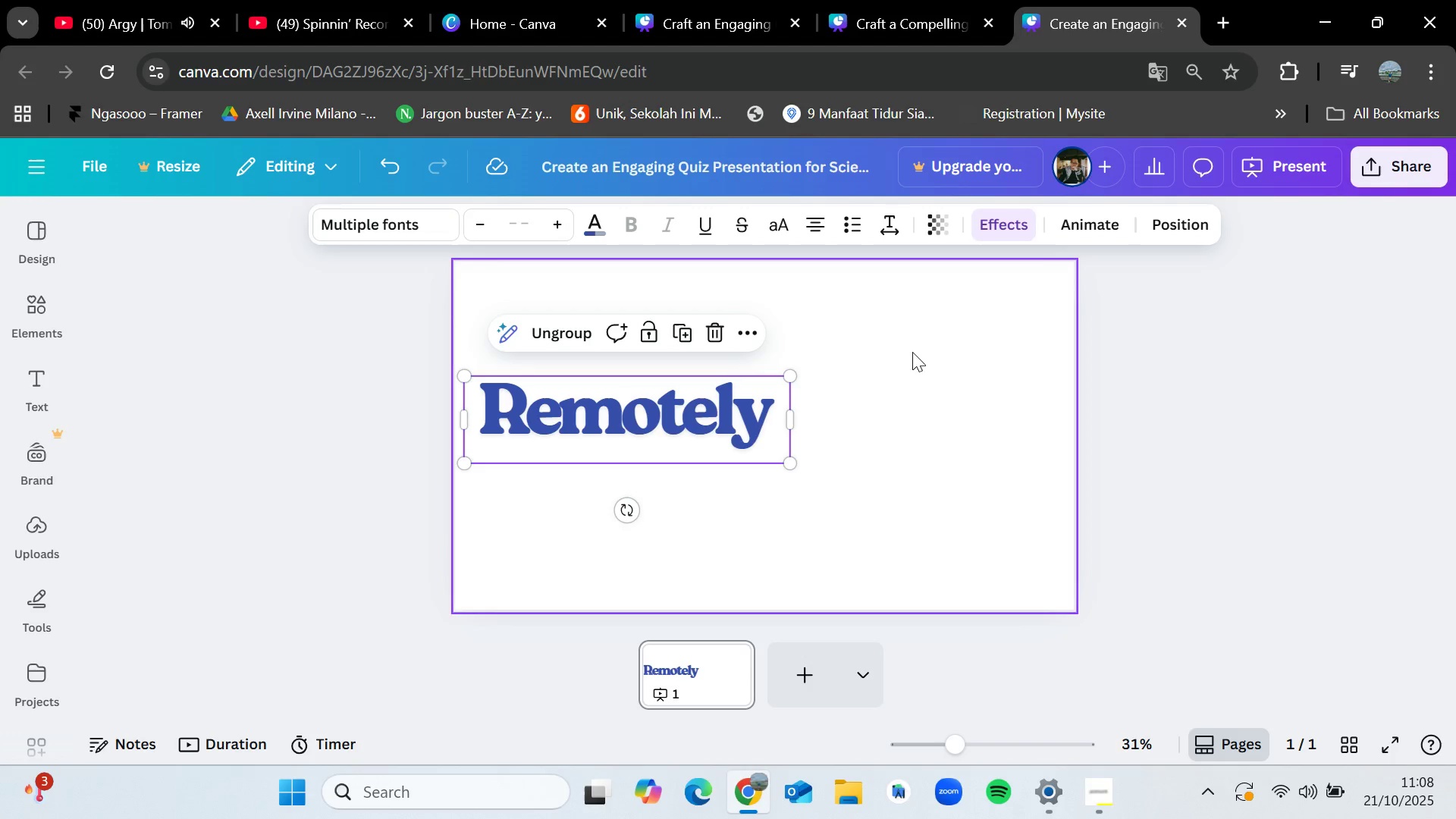 
left_click_drag(start_coordinate=[733, 415], to_coordinate=[877, 414])
 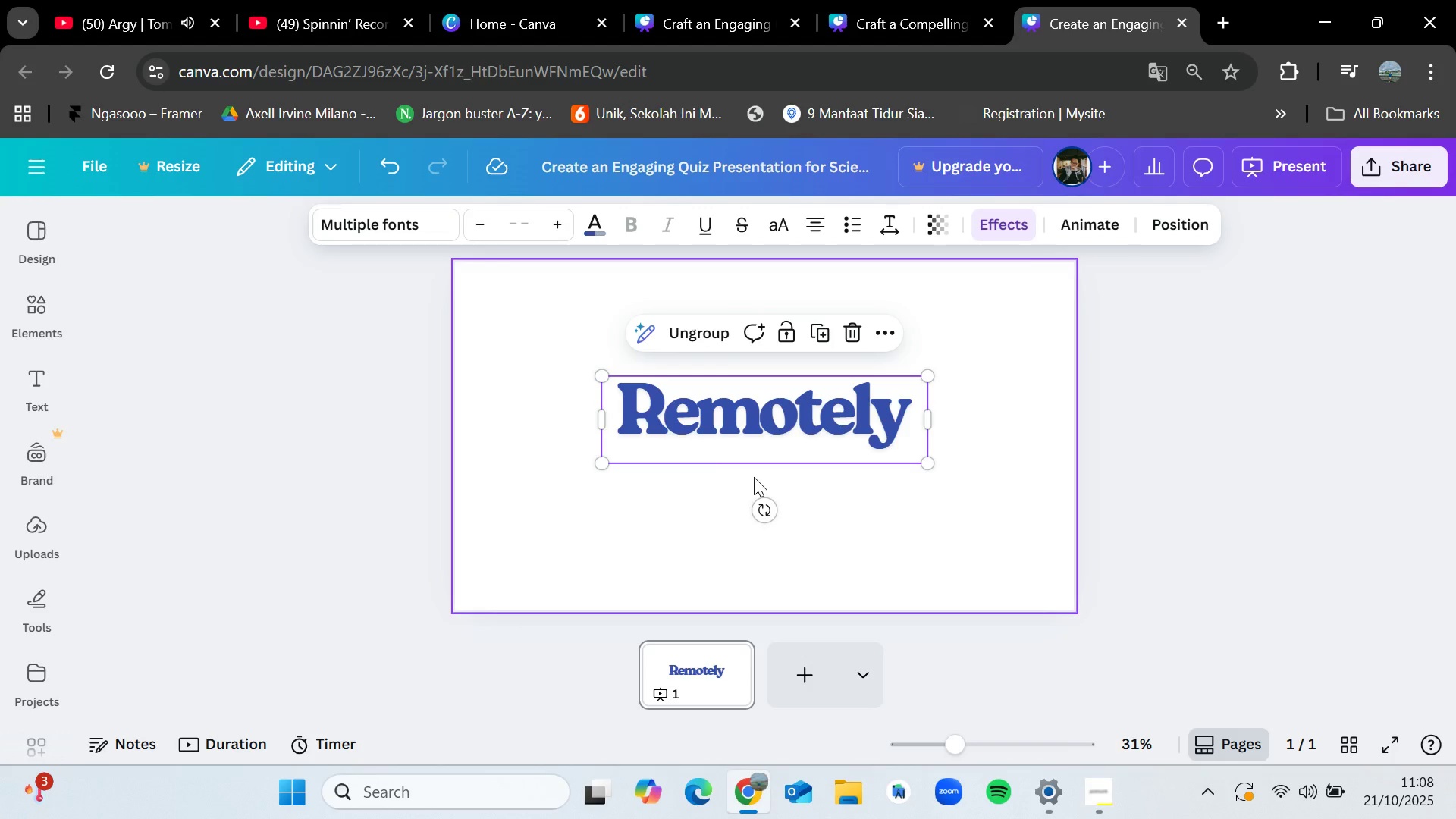 
left_click([754, 477])
 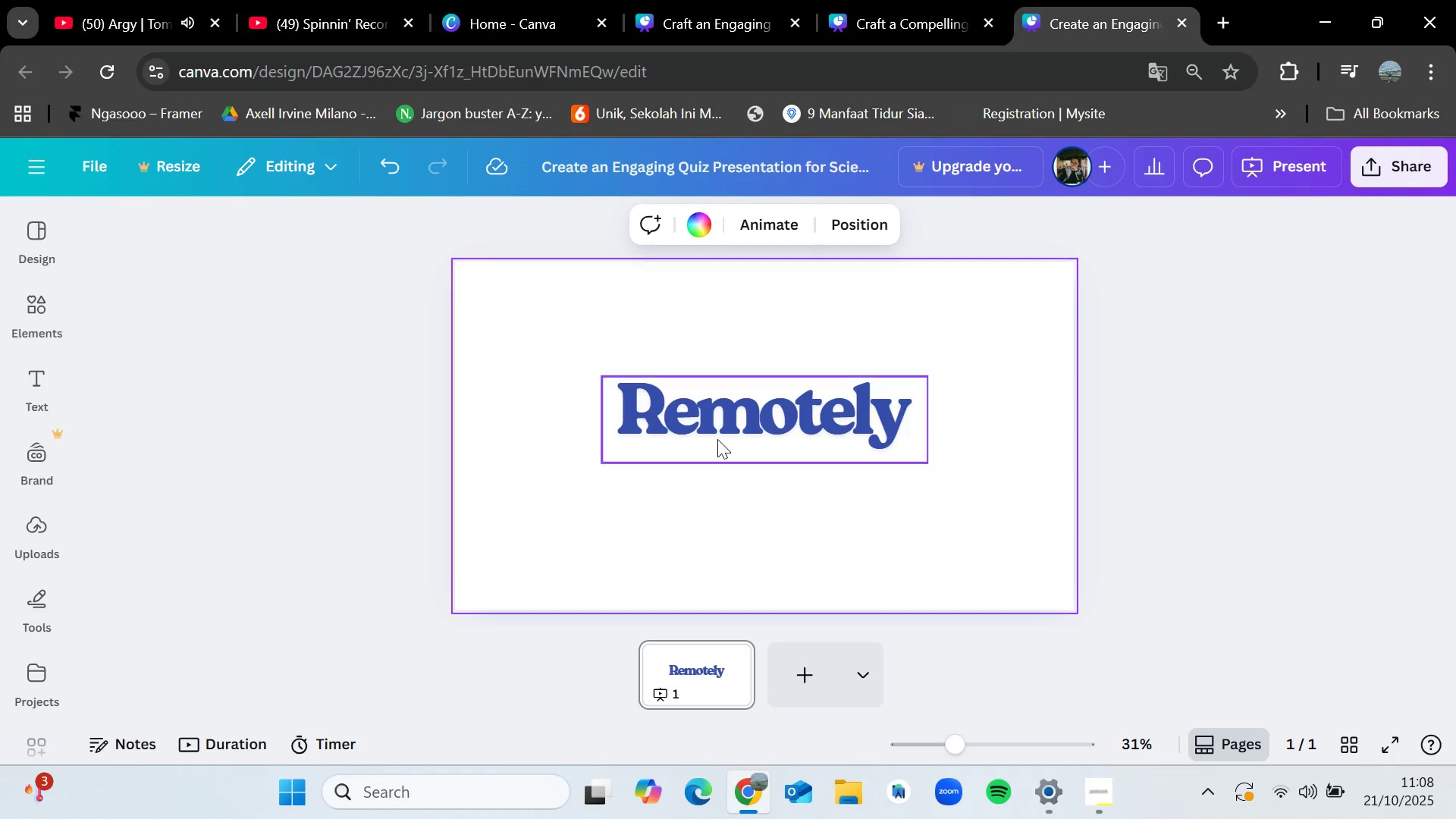 
double_click([725, 431])
 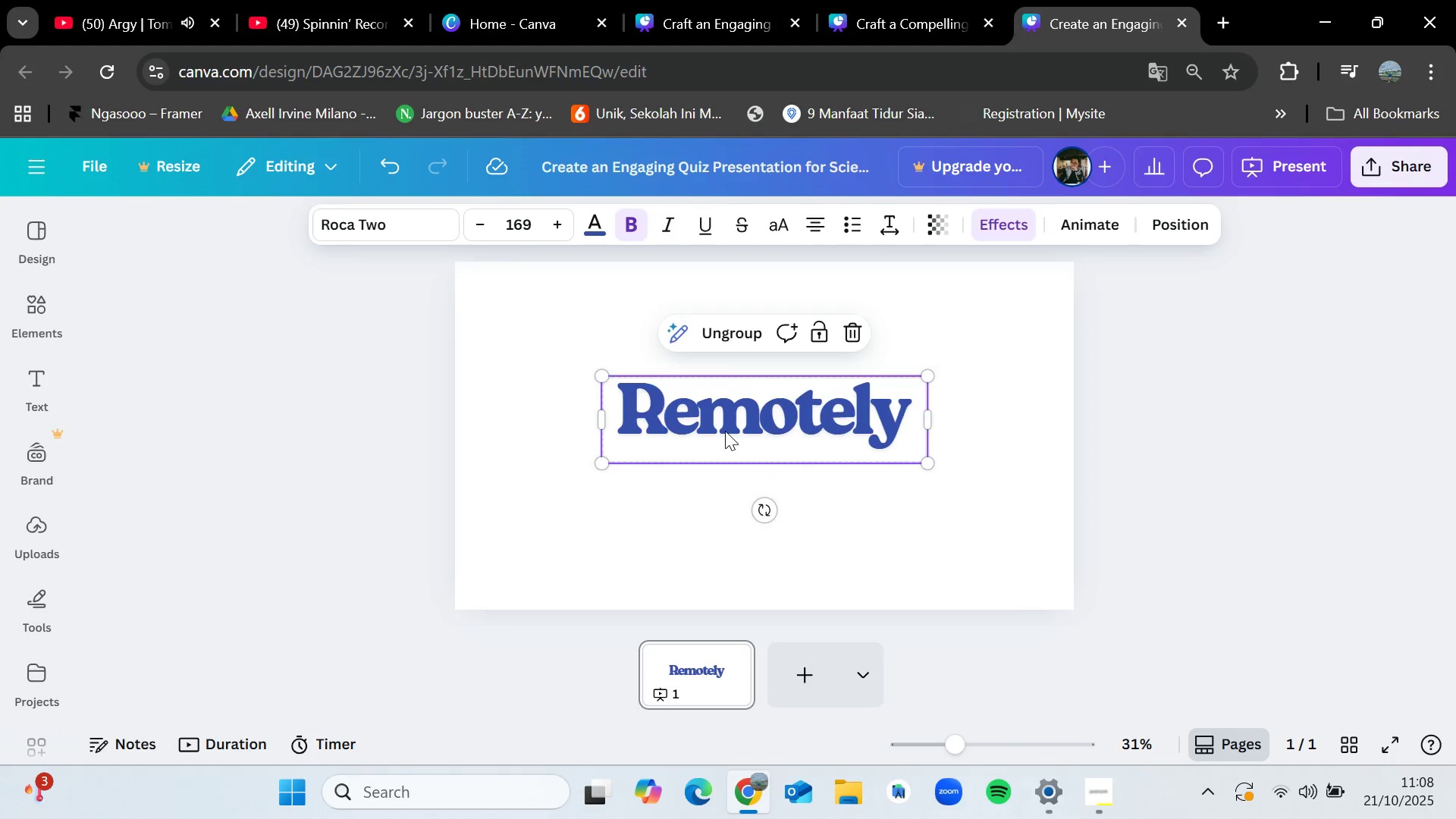 
triple_click([725, 431])
 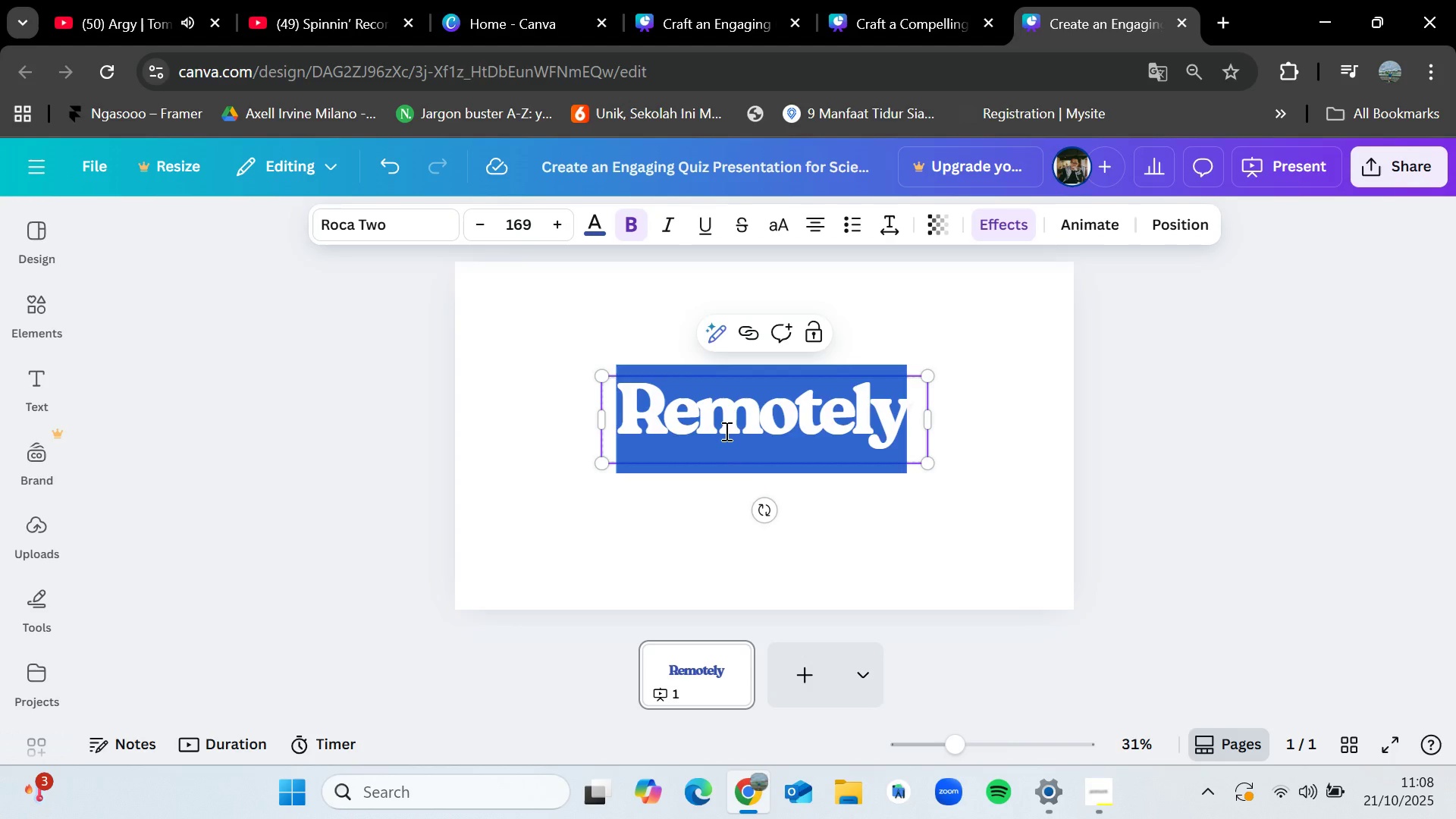 
key(Backspace)
type(SCie)
key(Backspace)
key(Backspace)
key(Backspace)
type(e)
key(Backspace)
type(cience)
 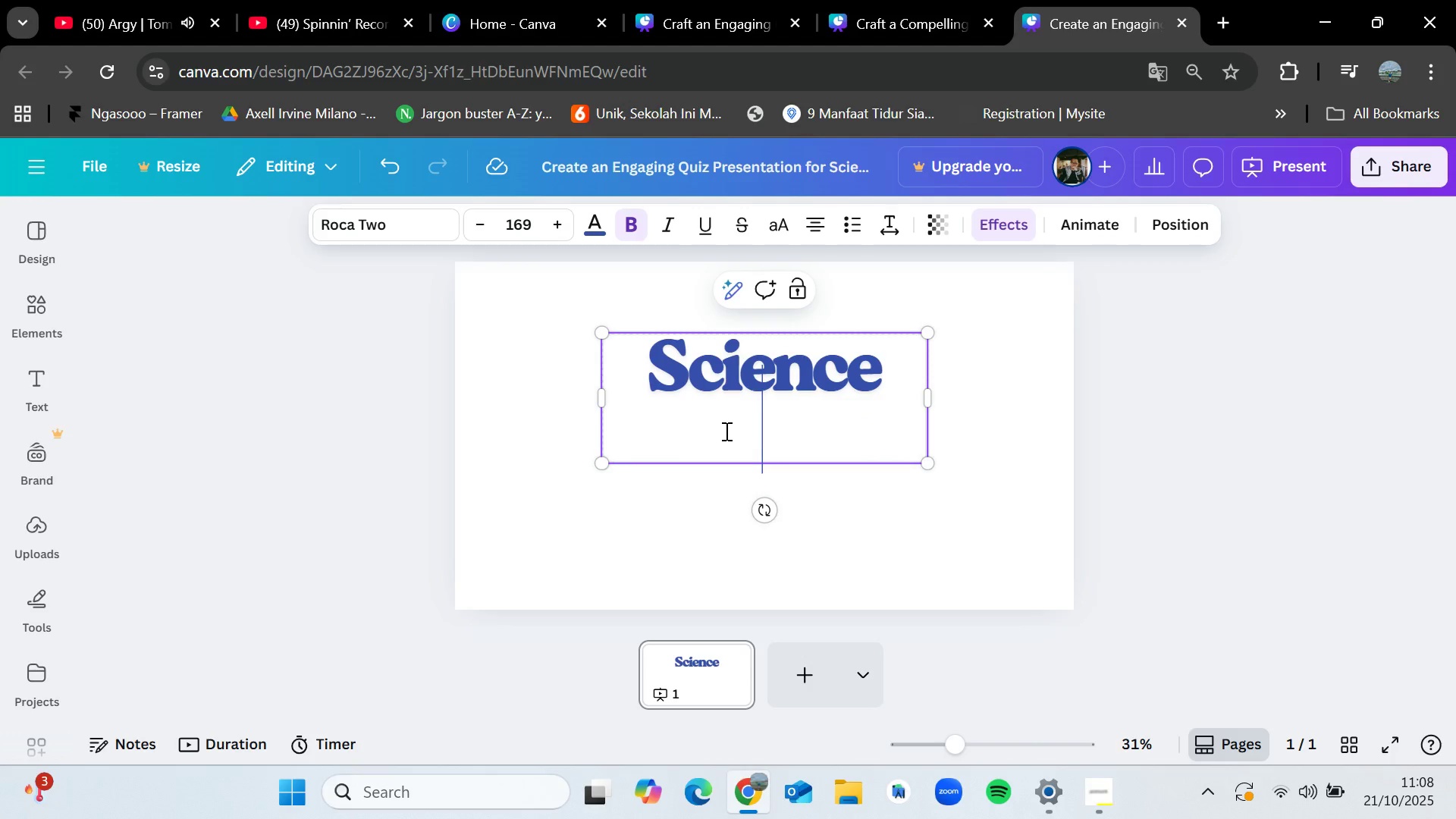 
 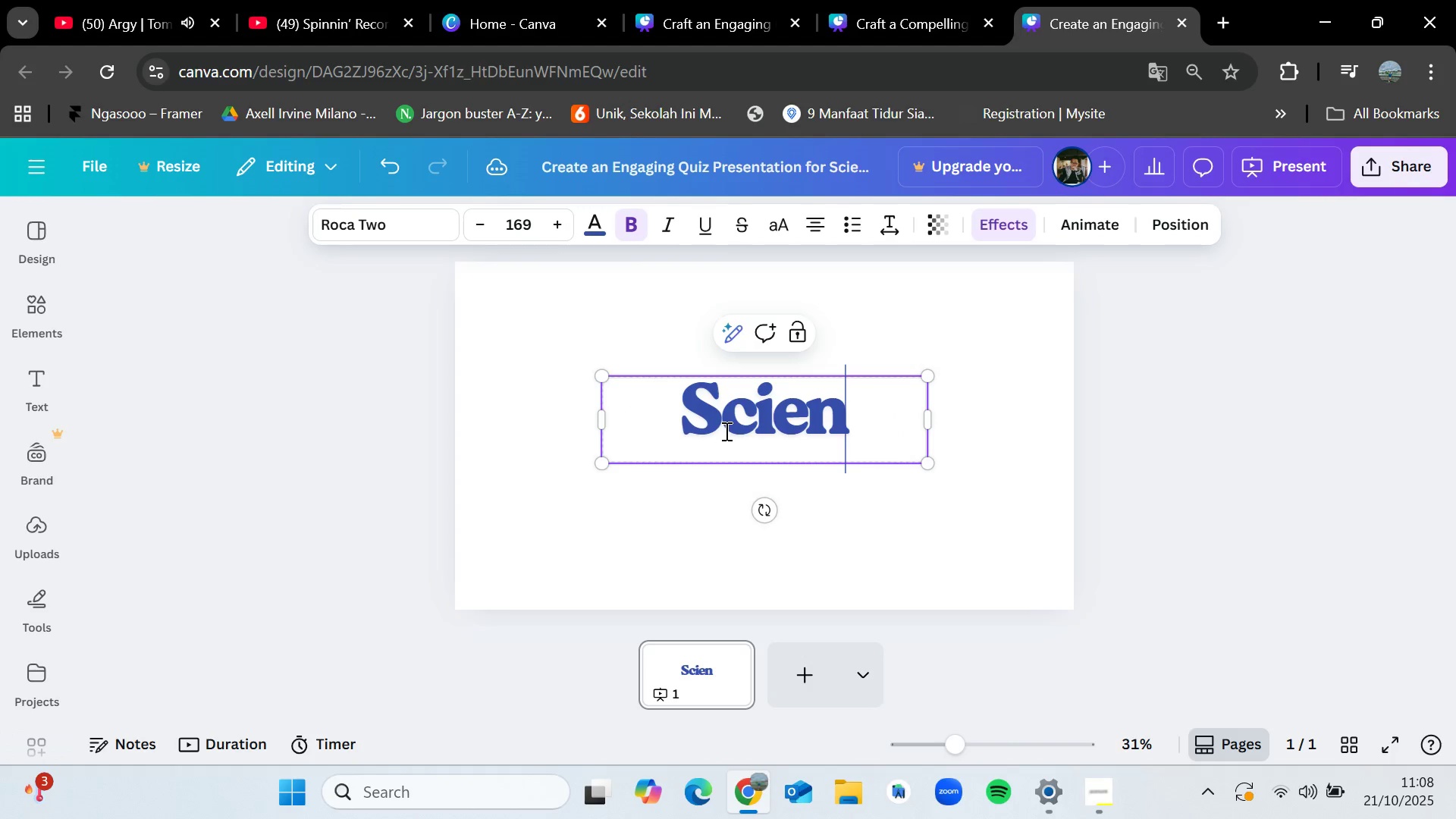 
key(Enter)
 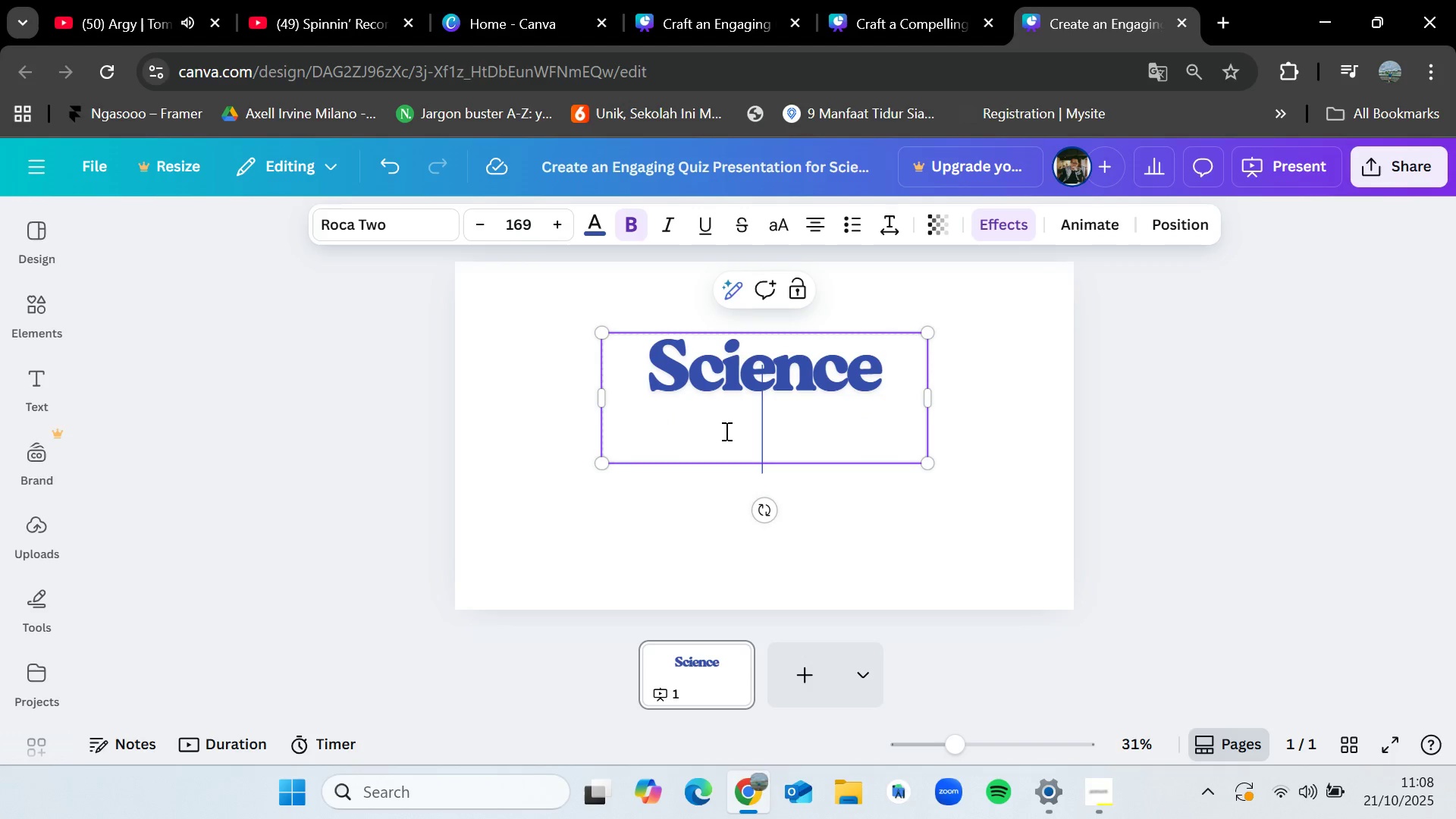 
type(Quiz)
 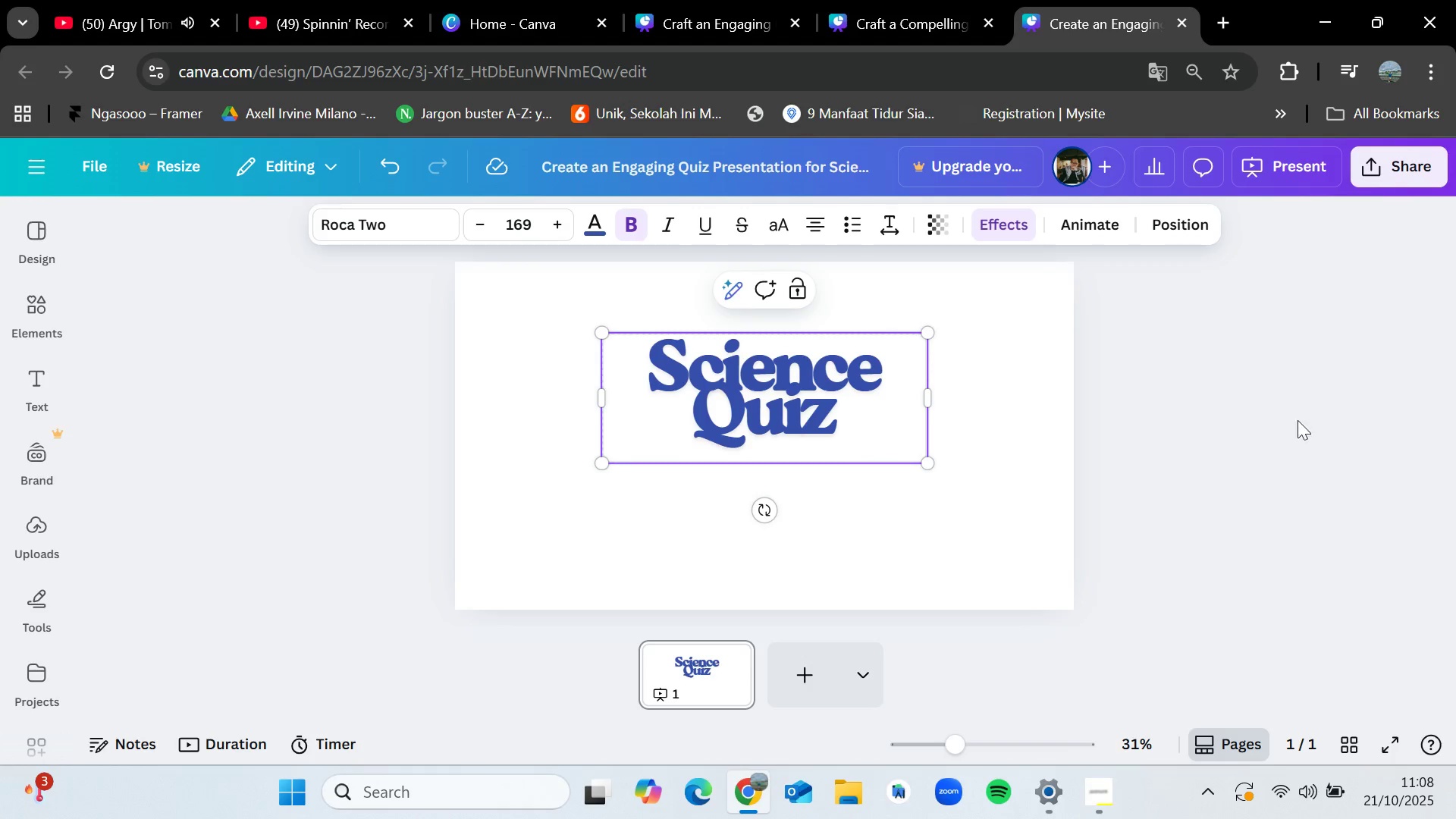 
left_click([1312, 414])
 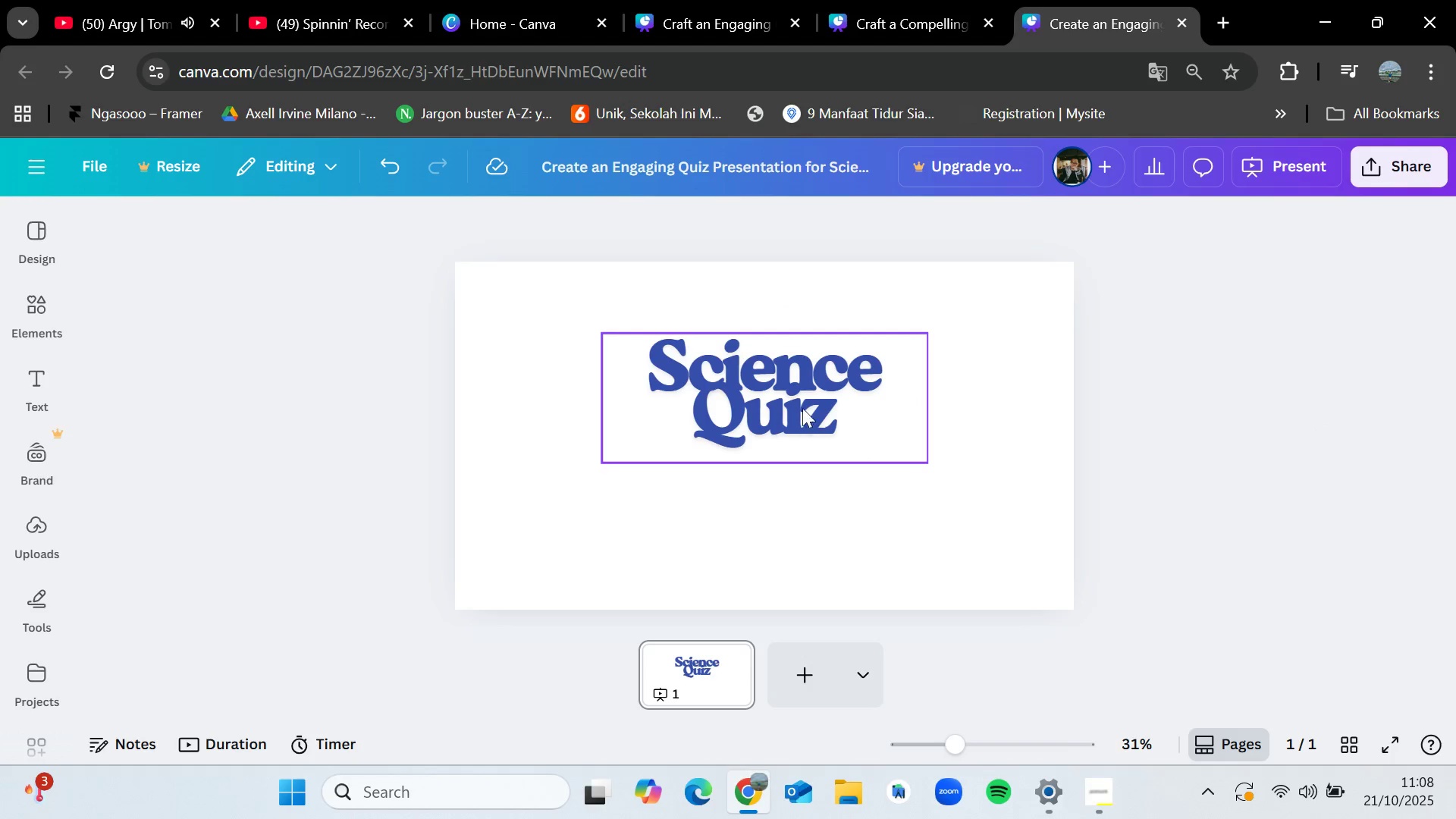 
left_click_drag(start_coordinate=[805, 396], to_coordinate=[807, 420])